 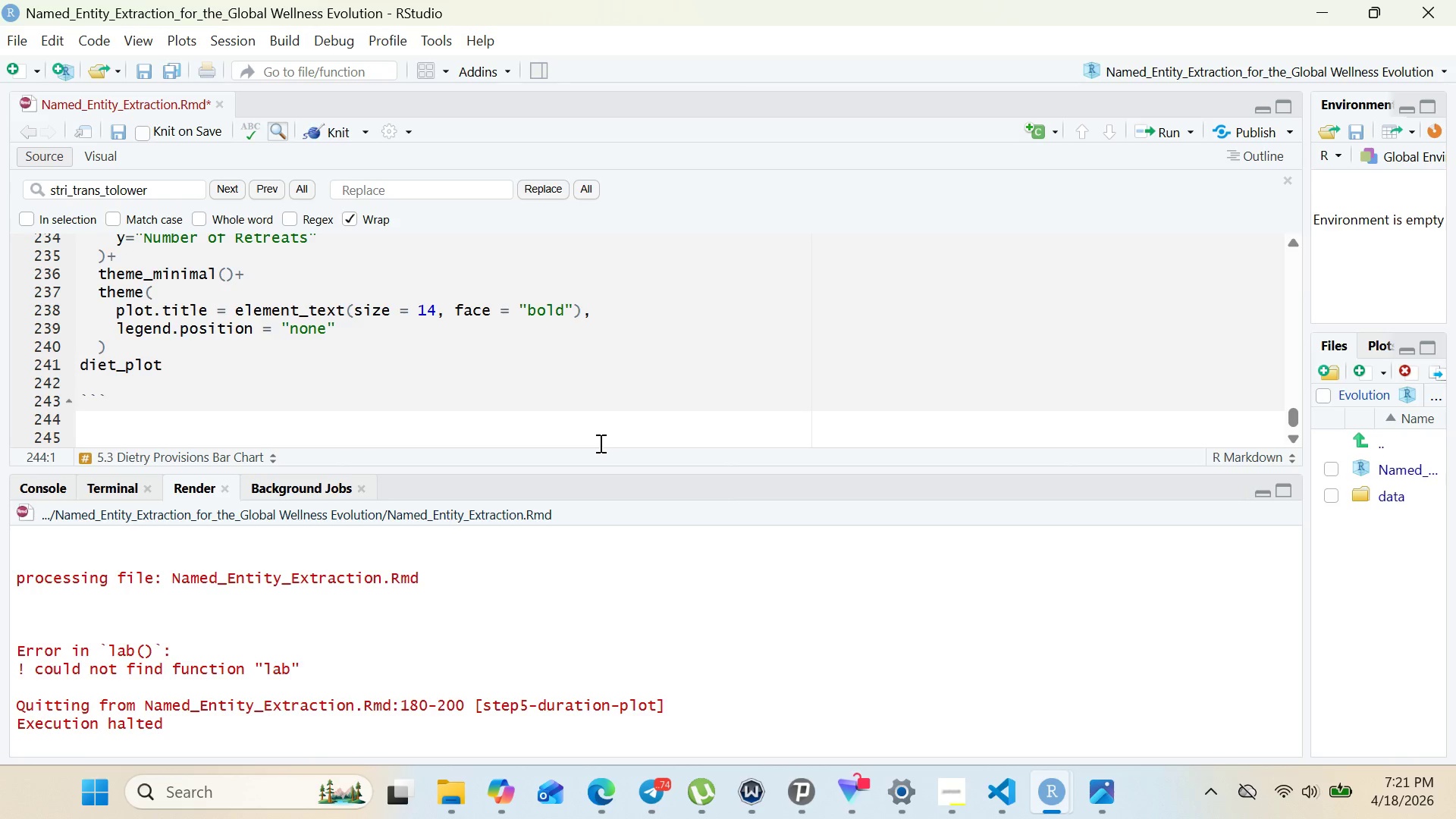 
type(### s)
key(Backspace)
type(5.4 Coc)
key(Backspace)
type(-occurence Heatmap)
 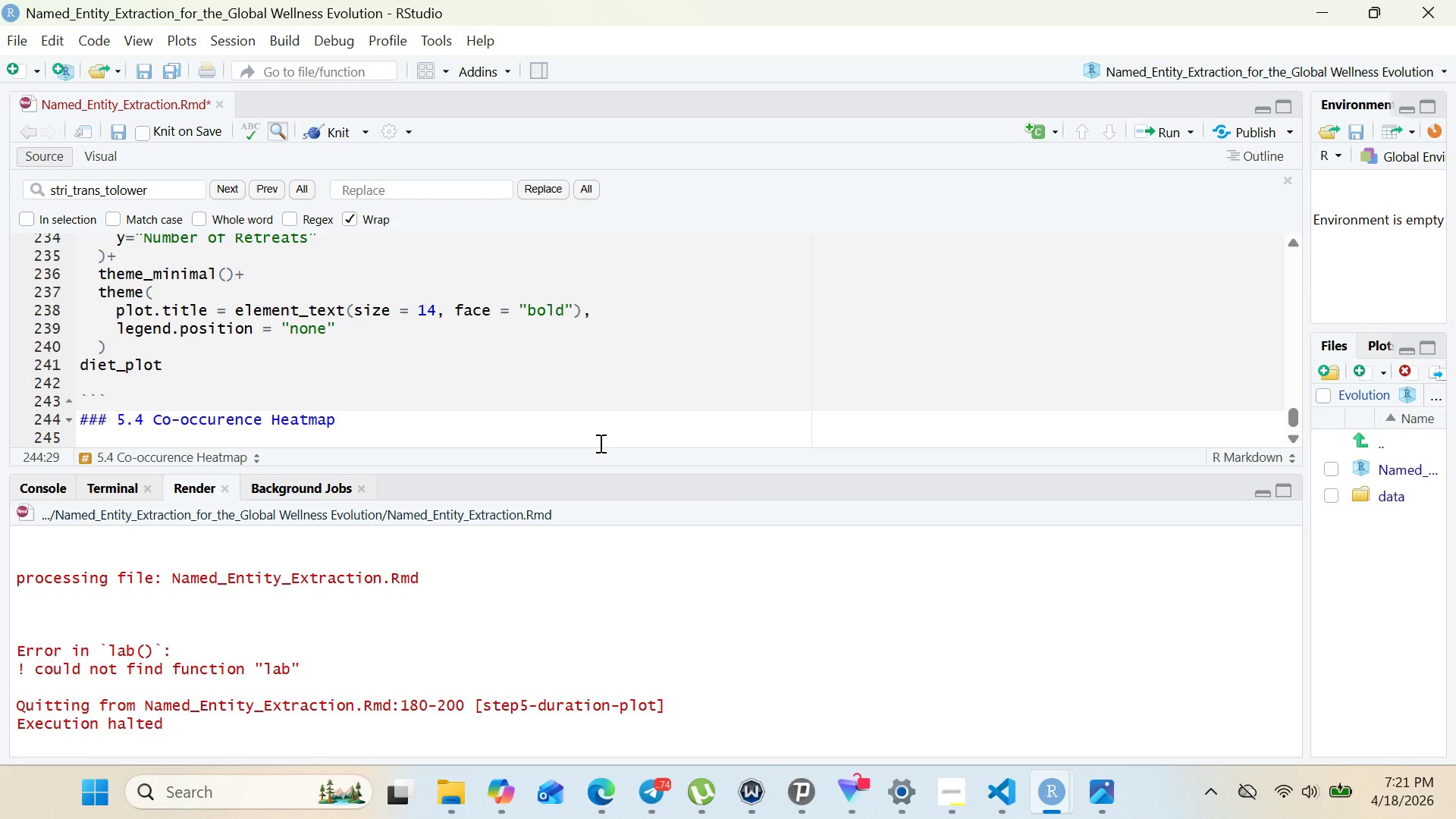 
wait(90.28)
 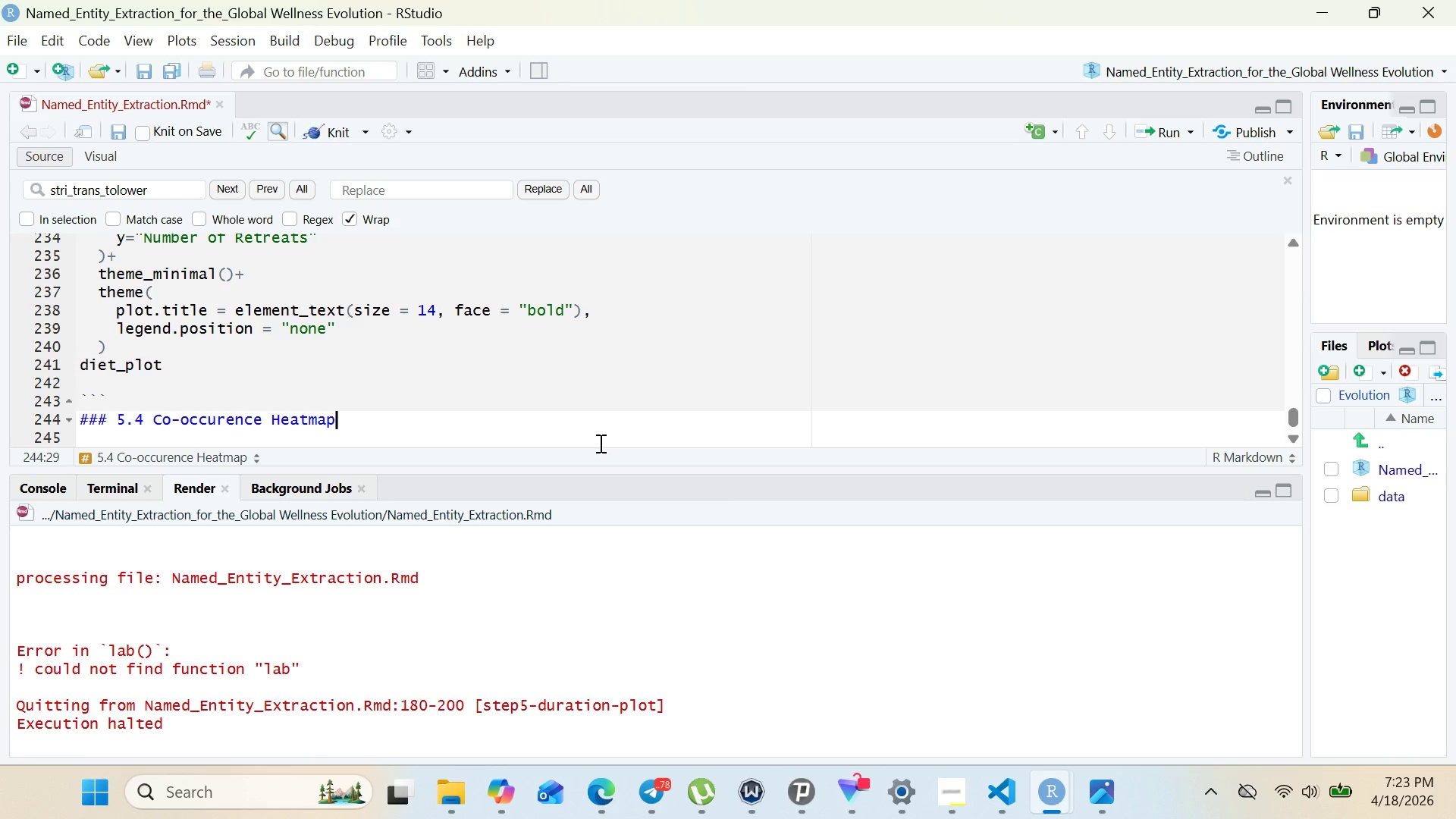 
key(Enter)
 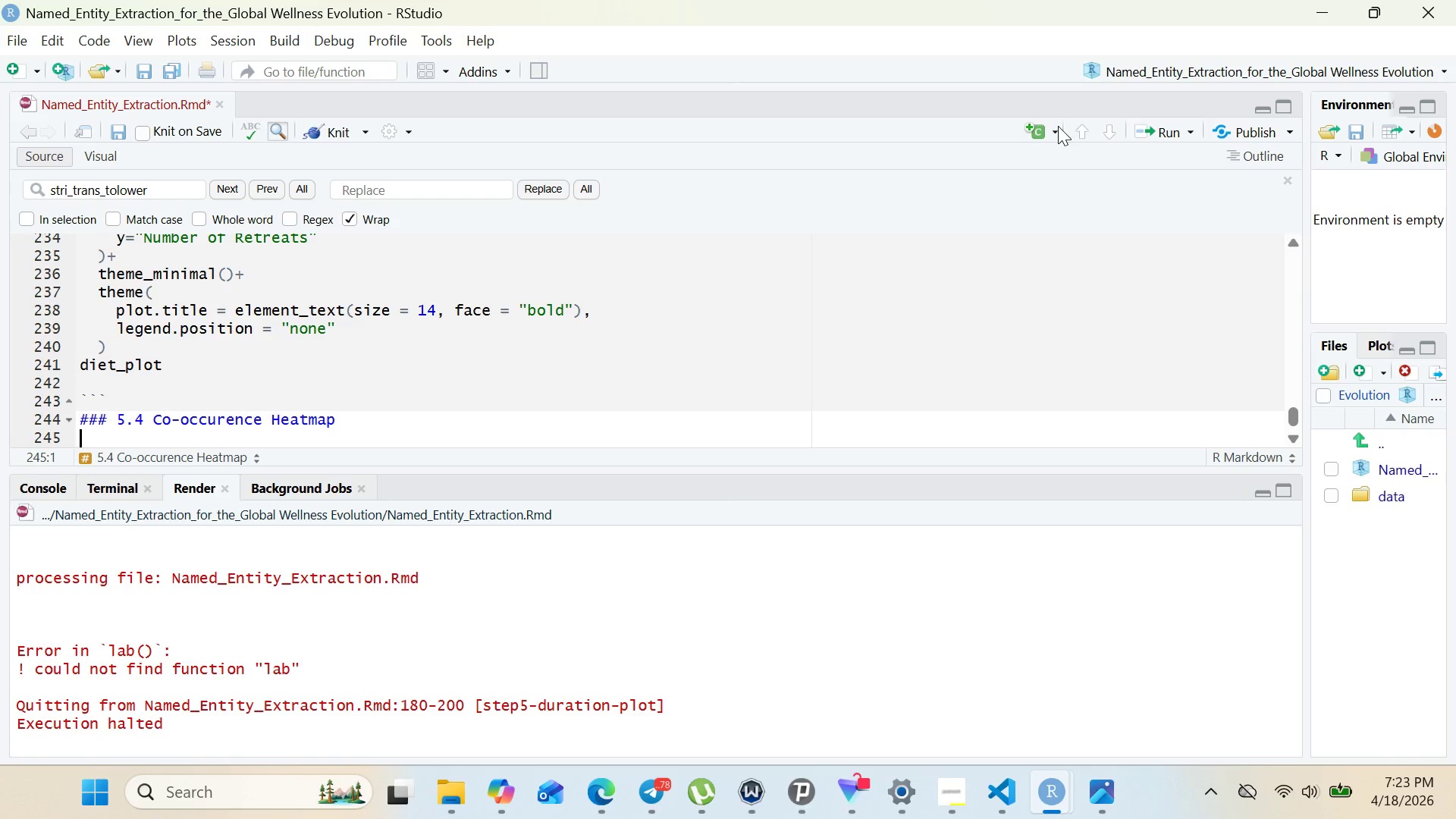 
left_click([1056, 126])
 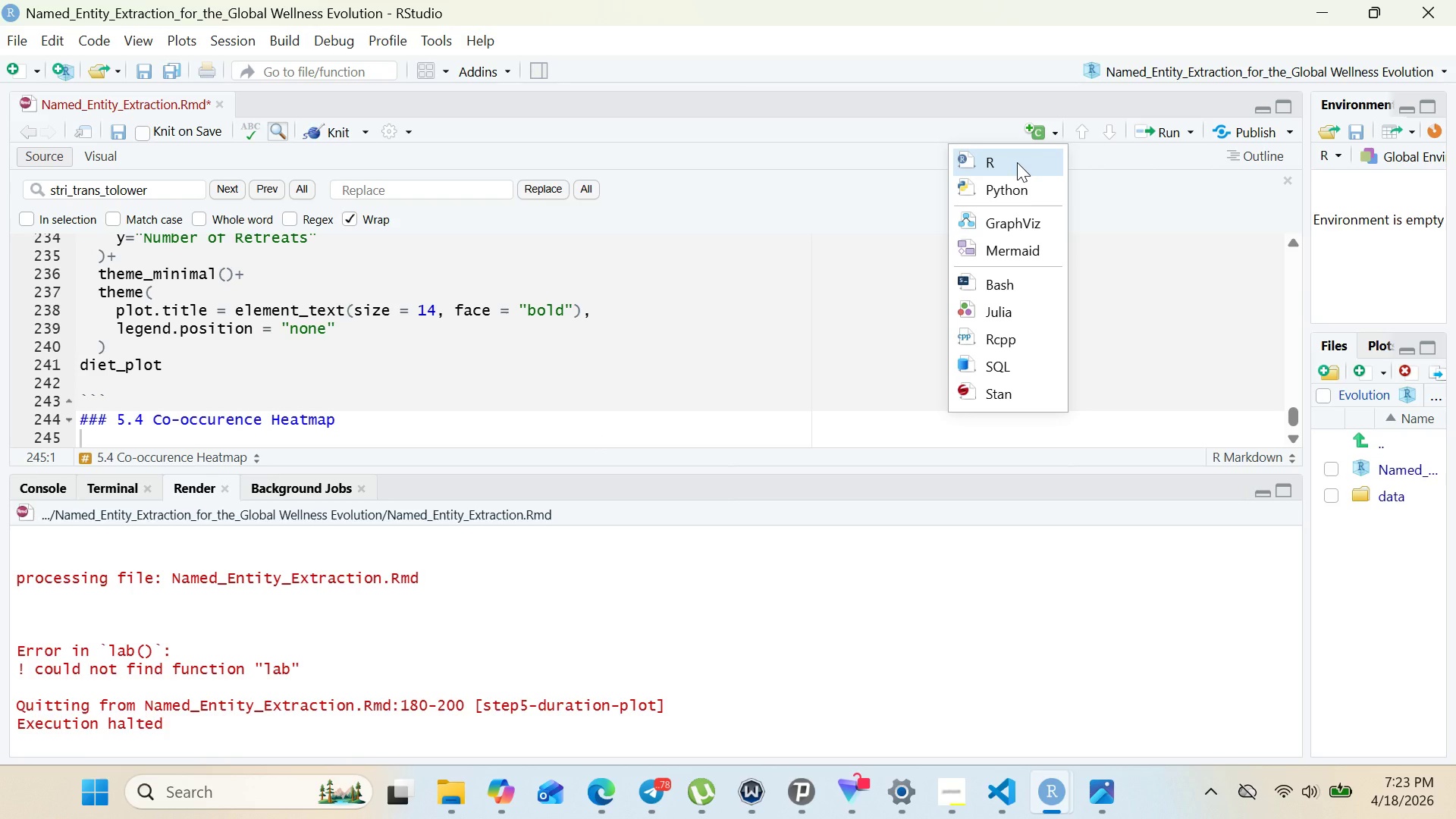 
left_click([1017, 162])
 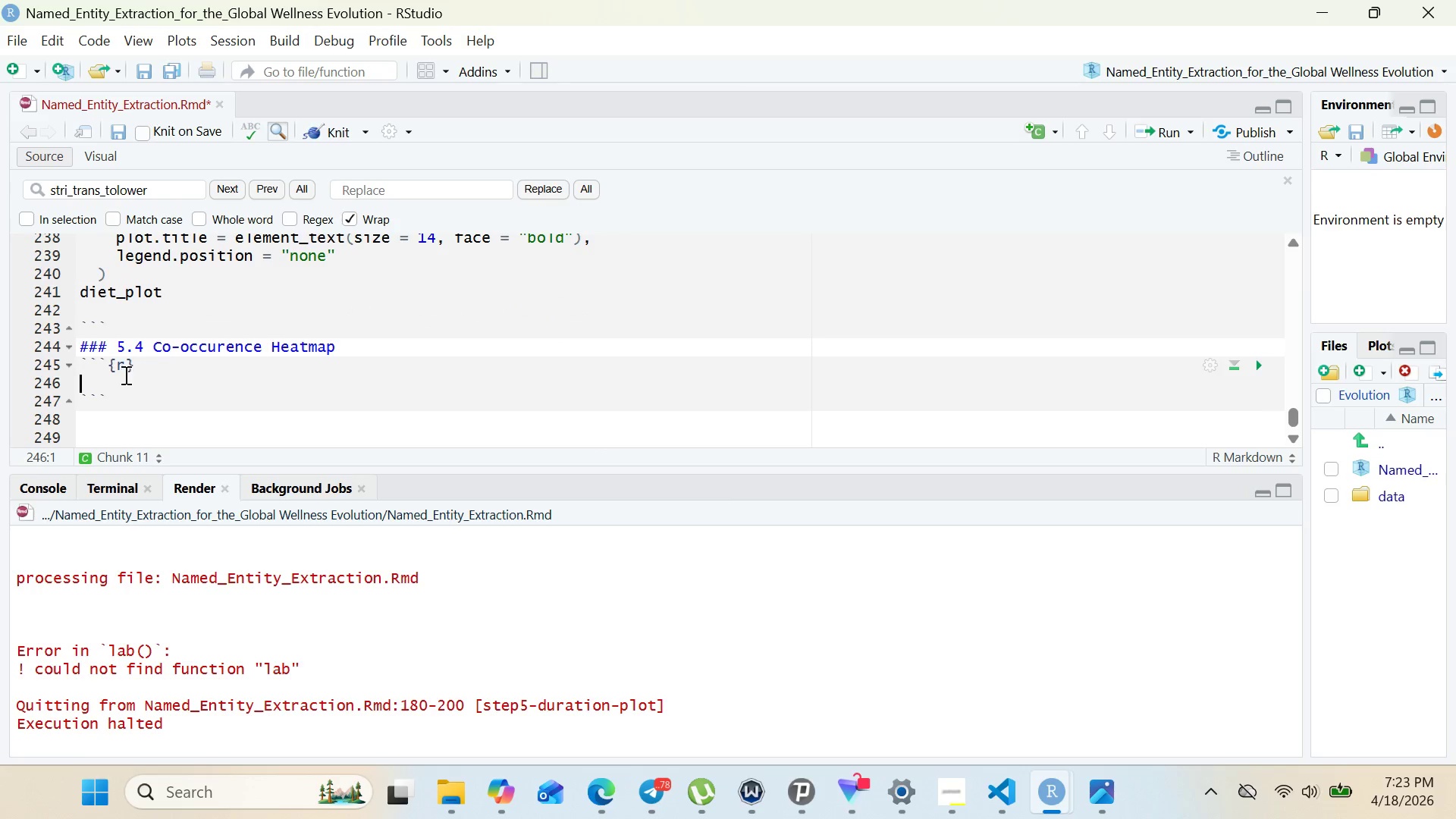 
left_click([127, 366])
 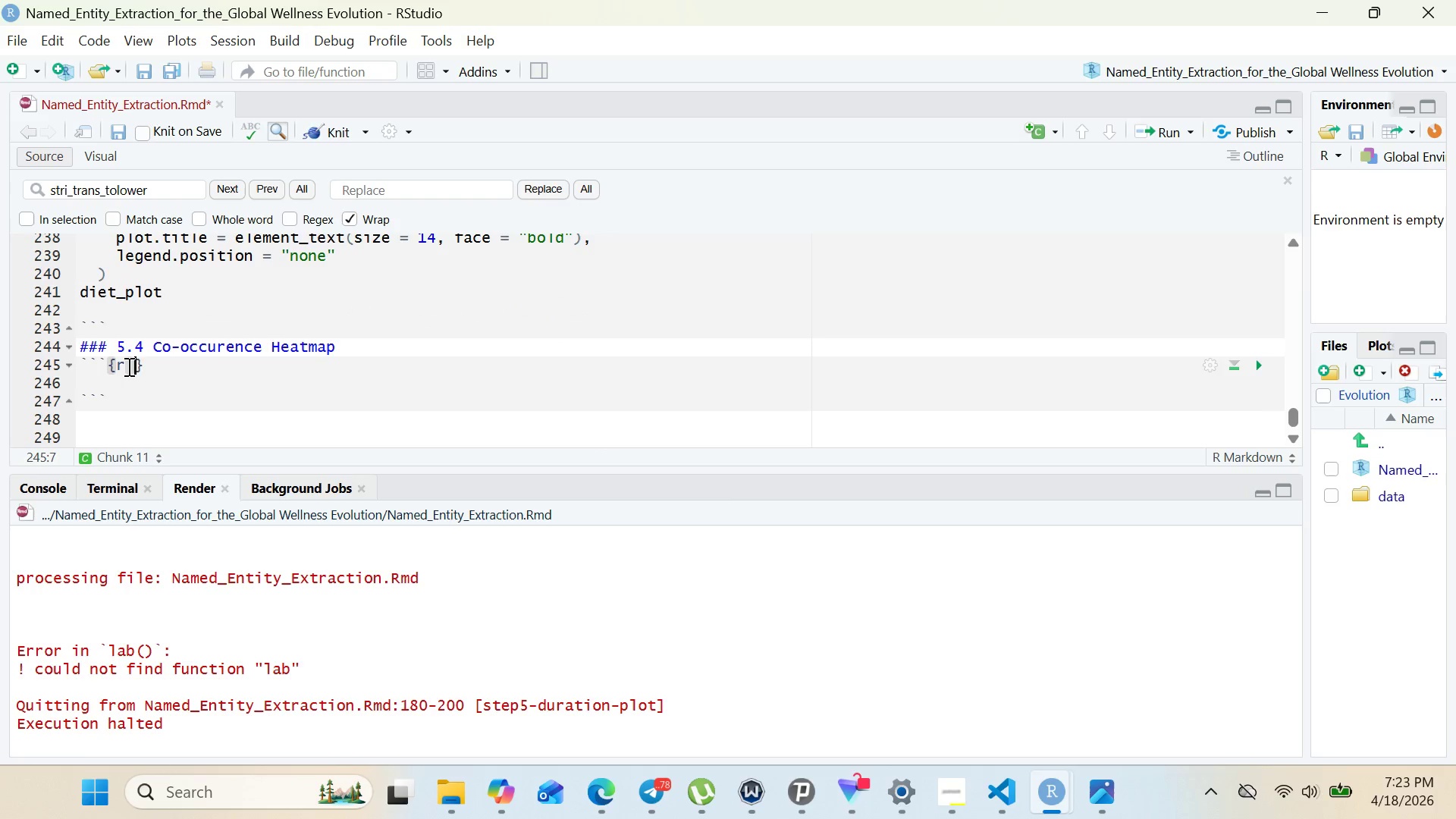 
type( step5-cooccur)
 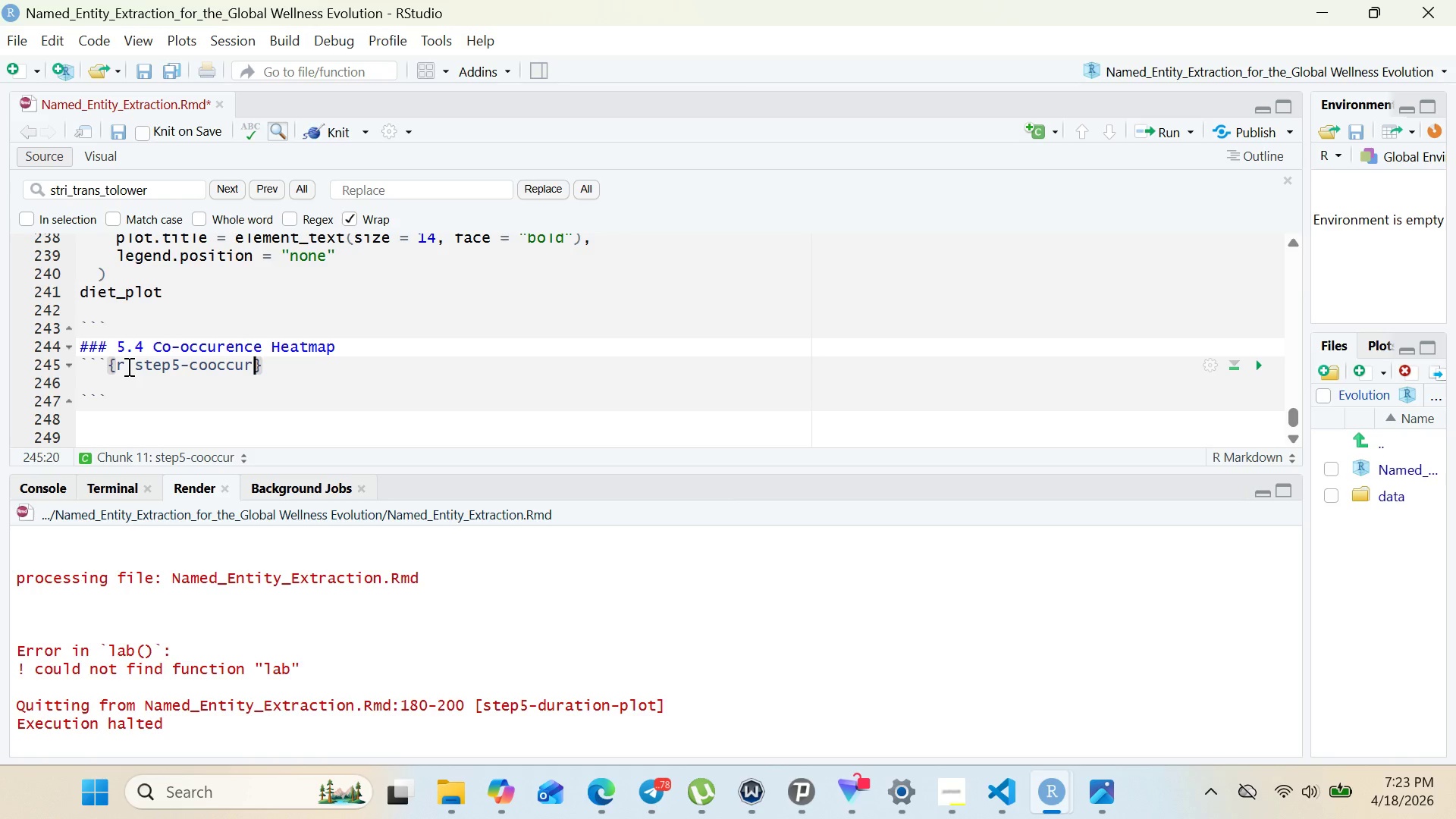 
type(rence, fig)
 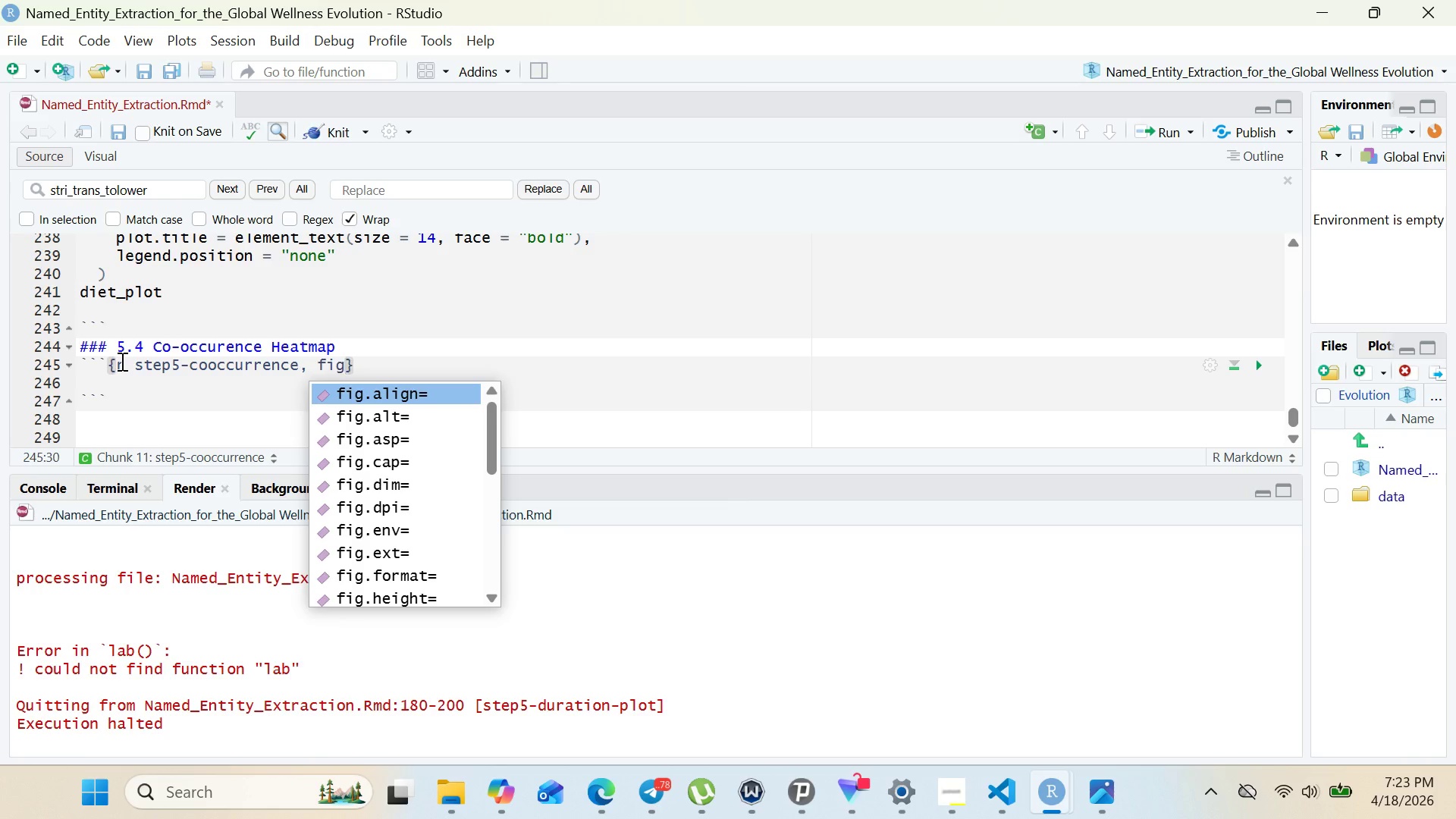 
key(ArrowDown)
 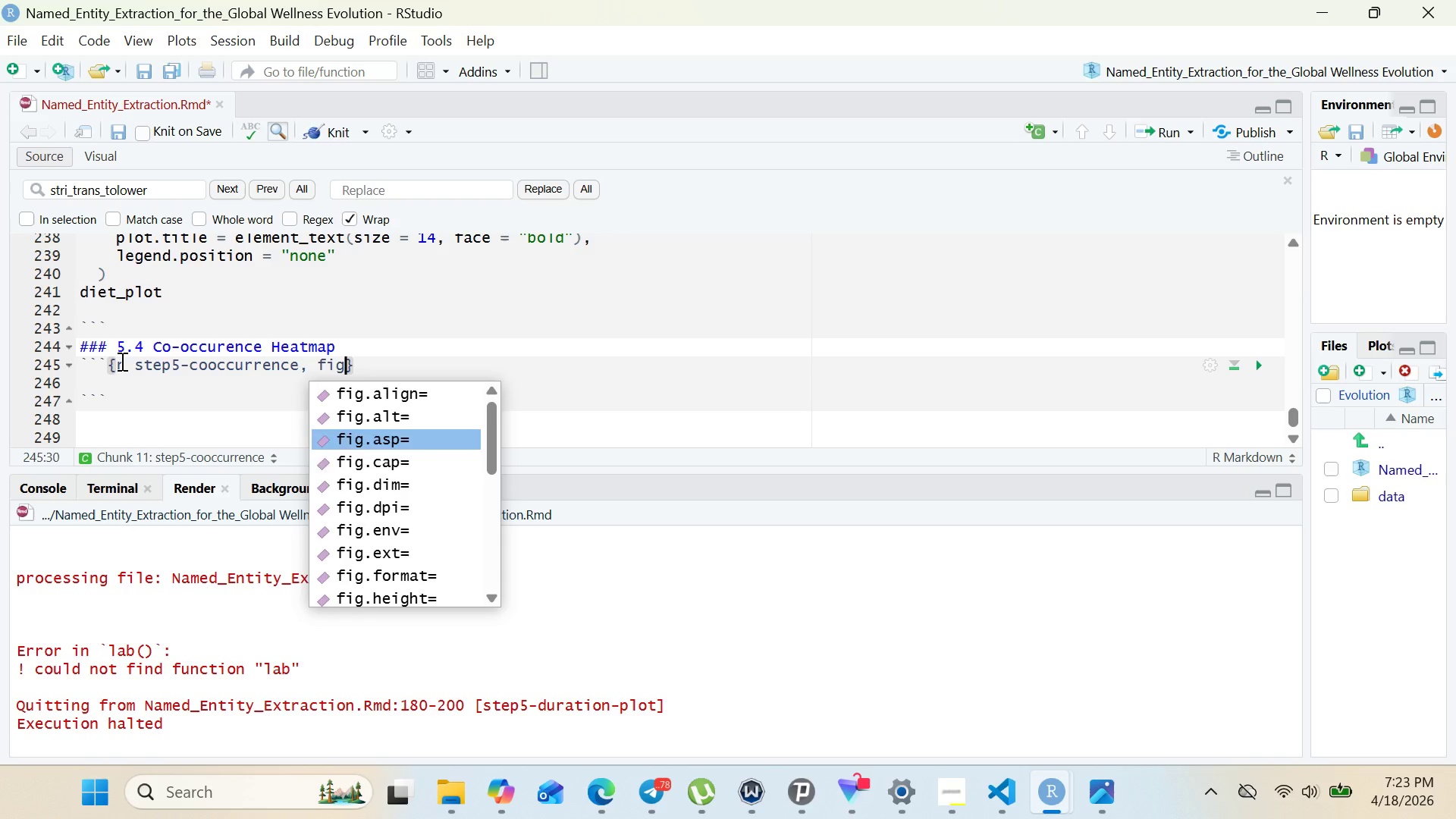 
key(ArrowDown)
 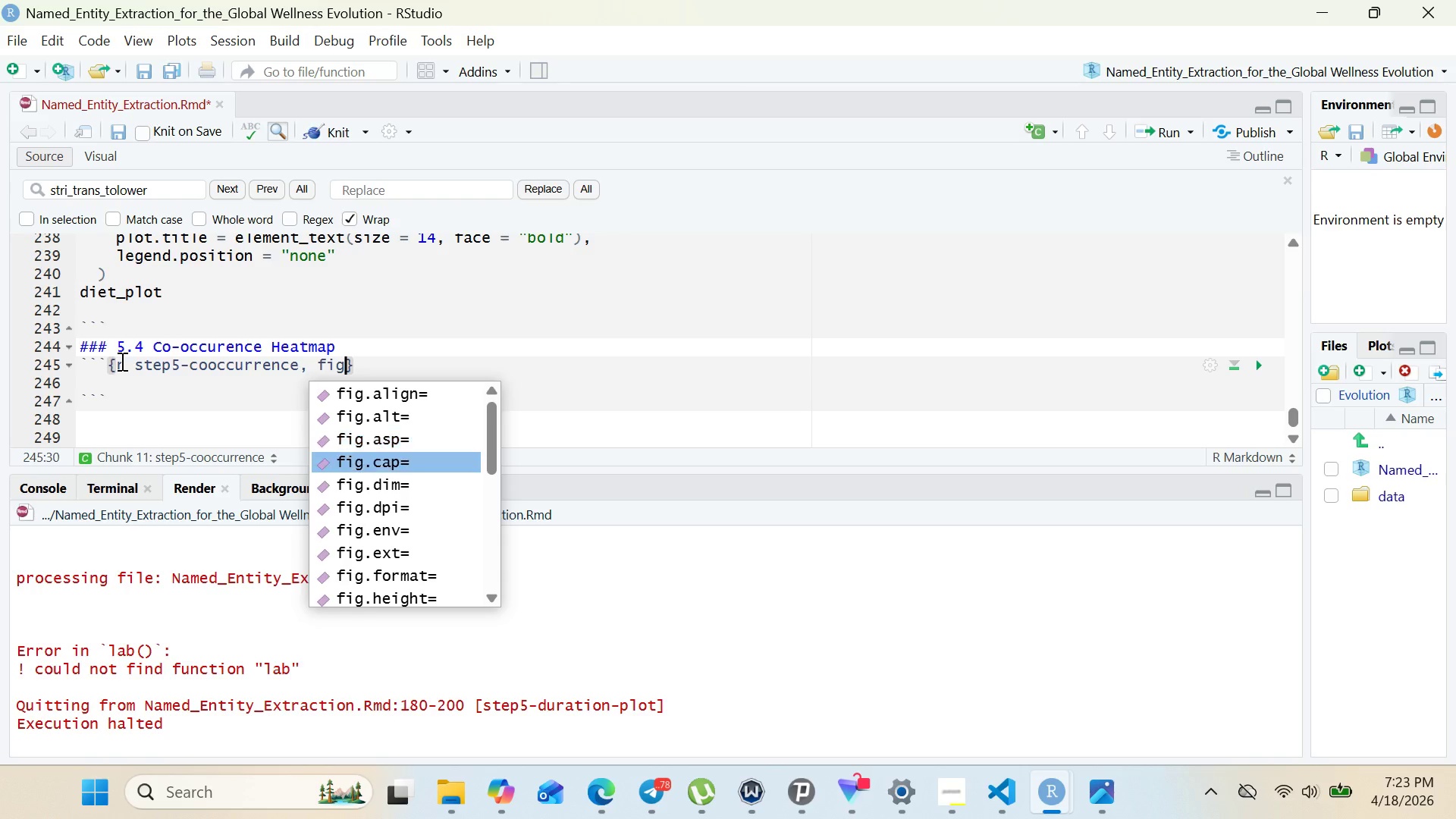 
key(ArrowDown)
 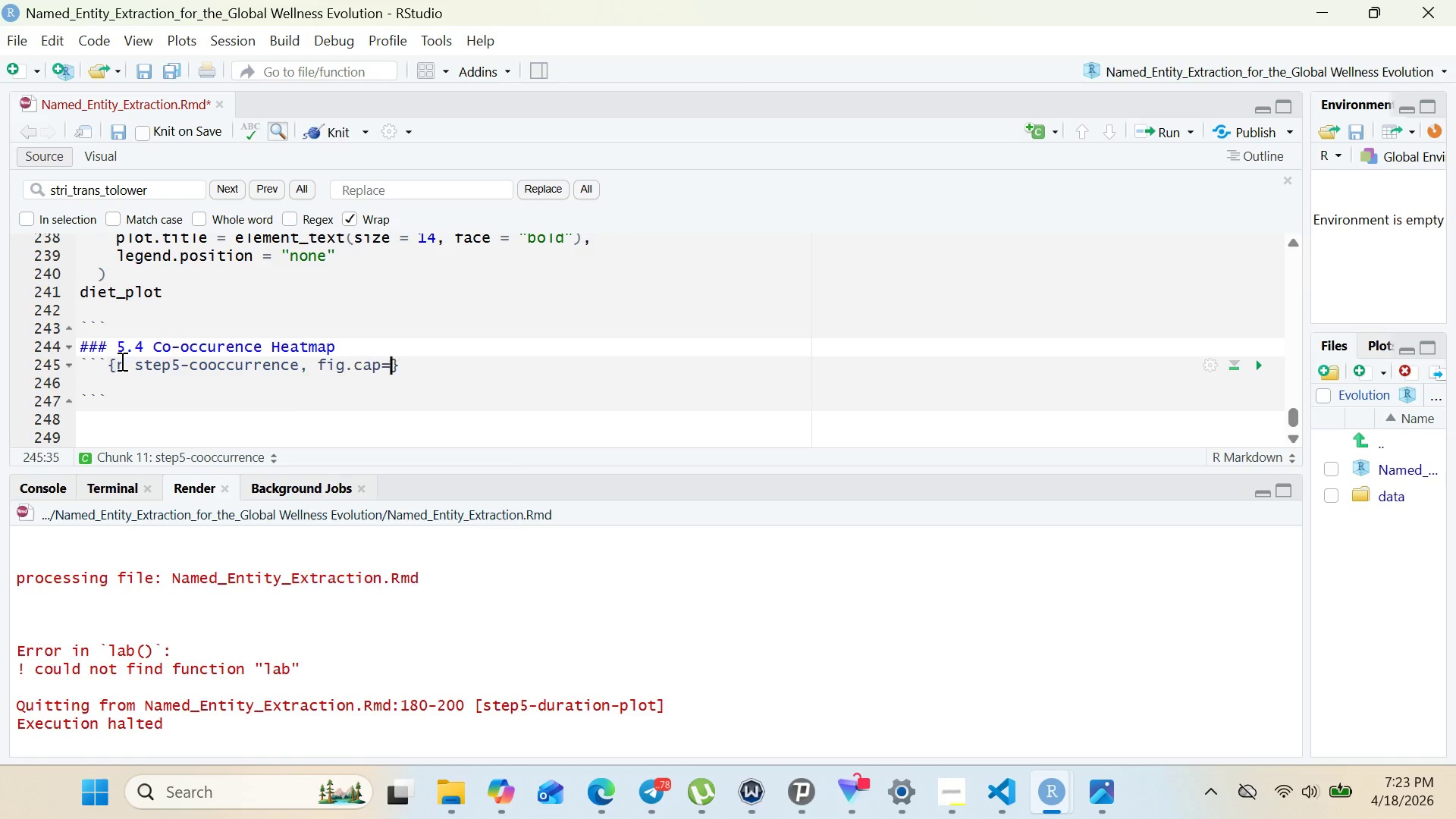 
key(Enter)
 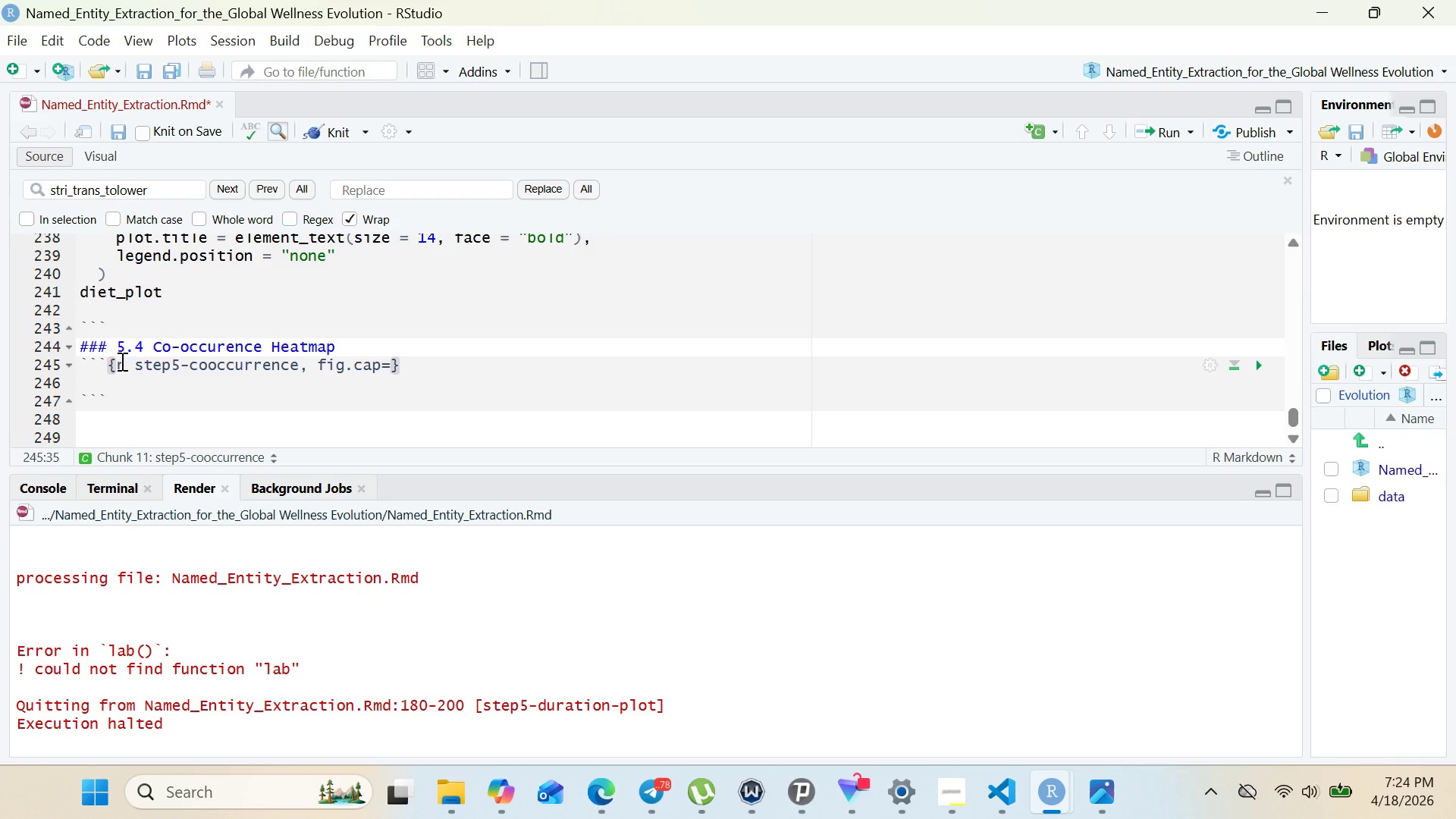 
key(Shift+Quote)
 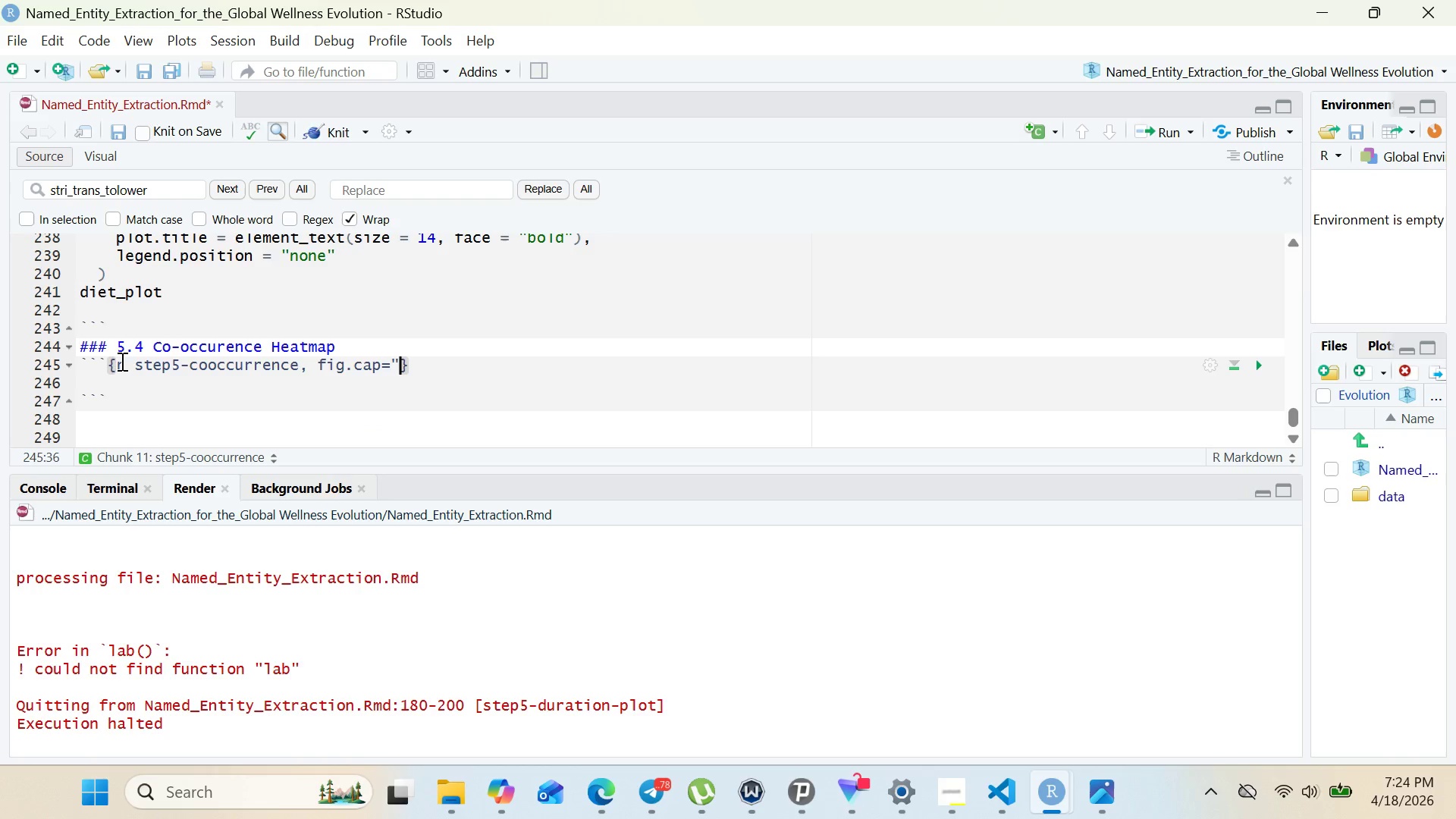 
key(Shift+Quote)
 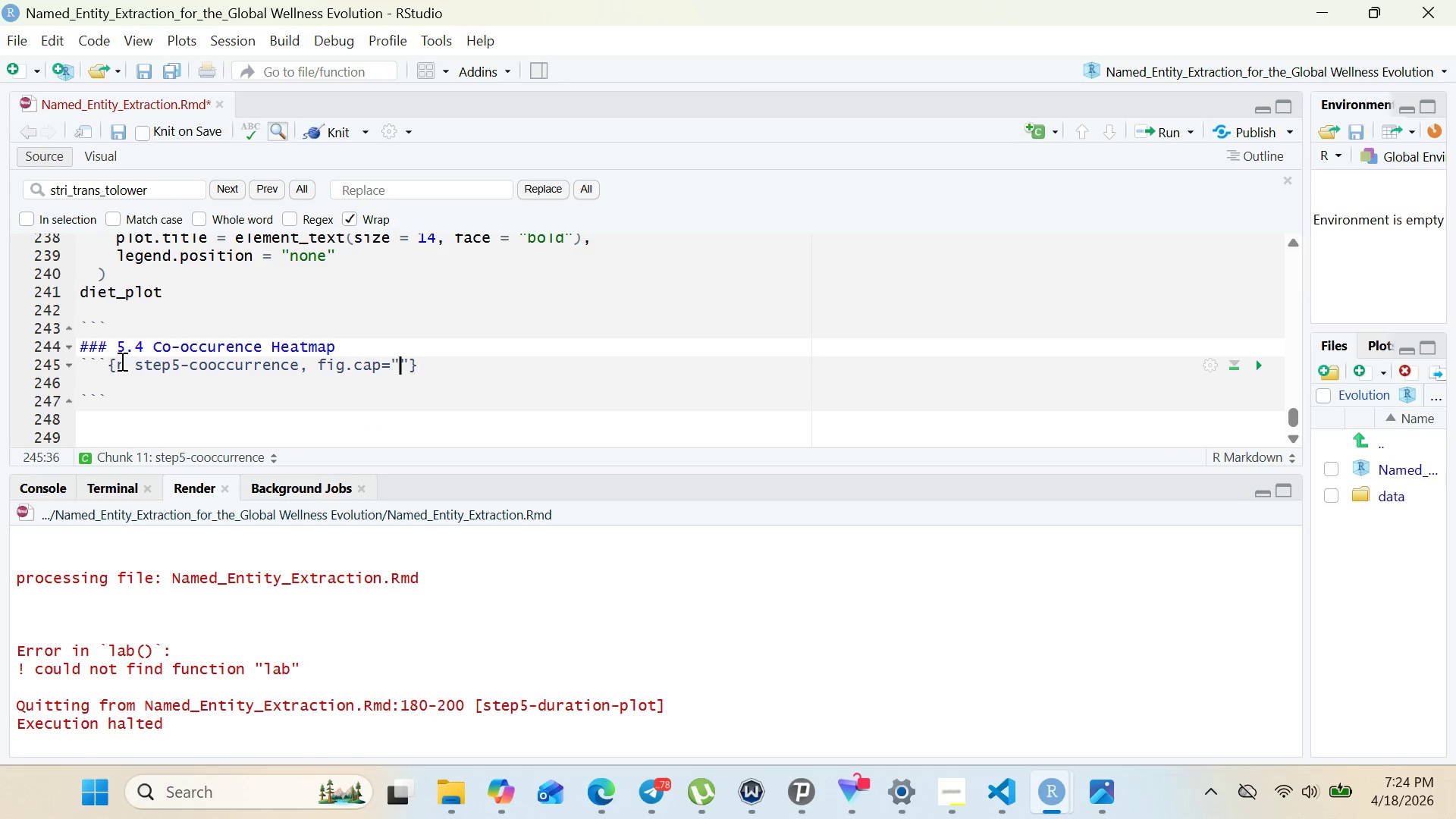 
key(ArrowLeft)
 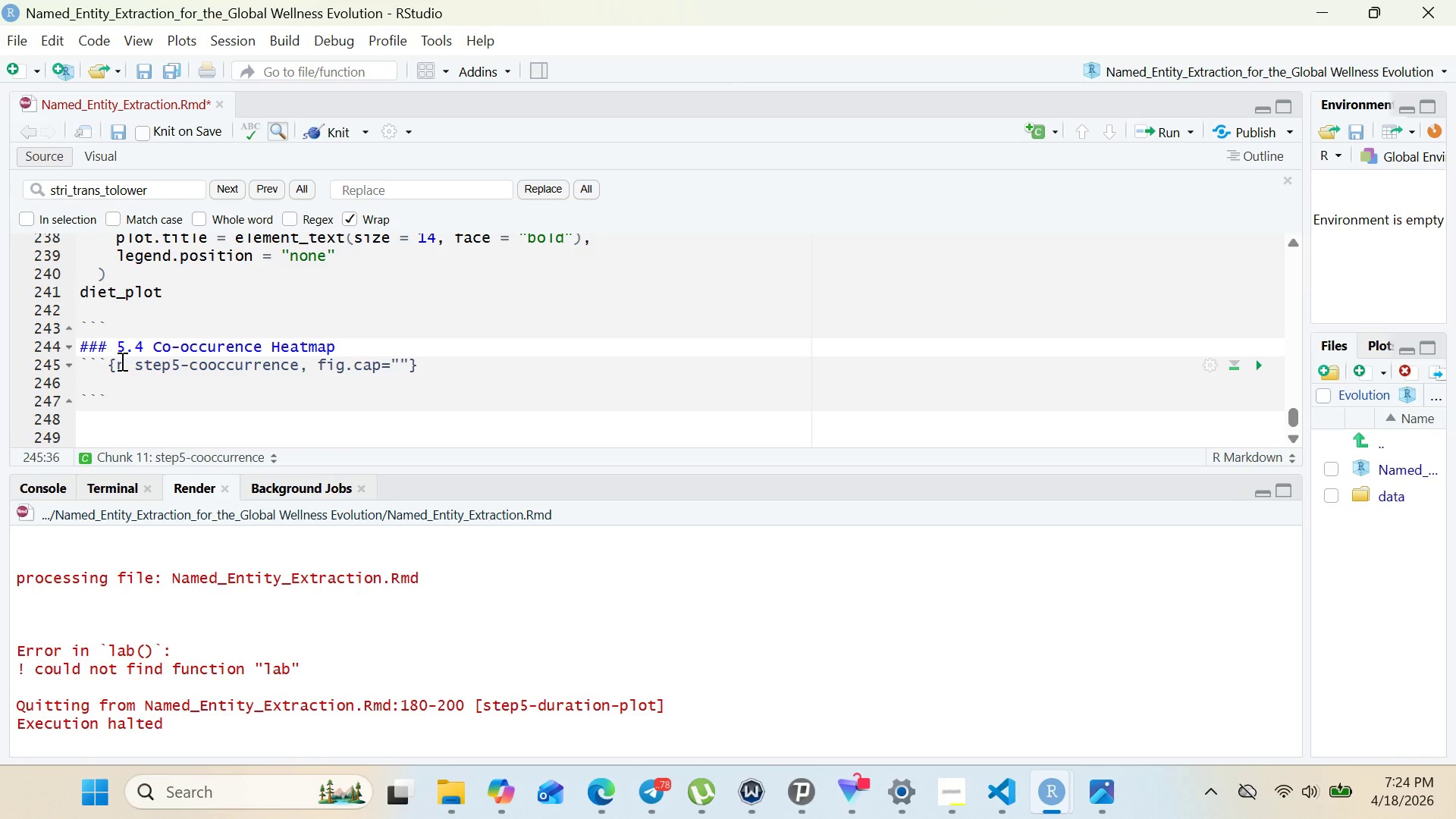 
type(Activity-Diet Co-ocu)
key(Backspace)
type(cure)
key(Backspace)
type(rence HEatmap)
 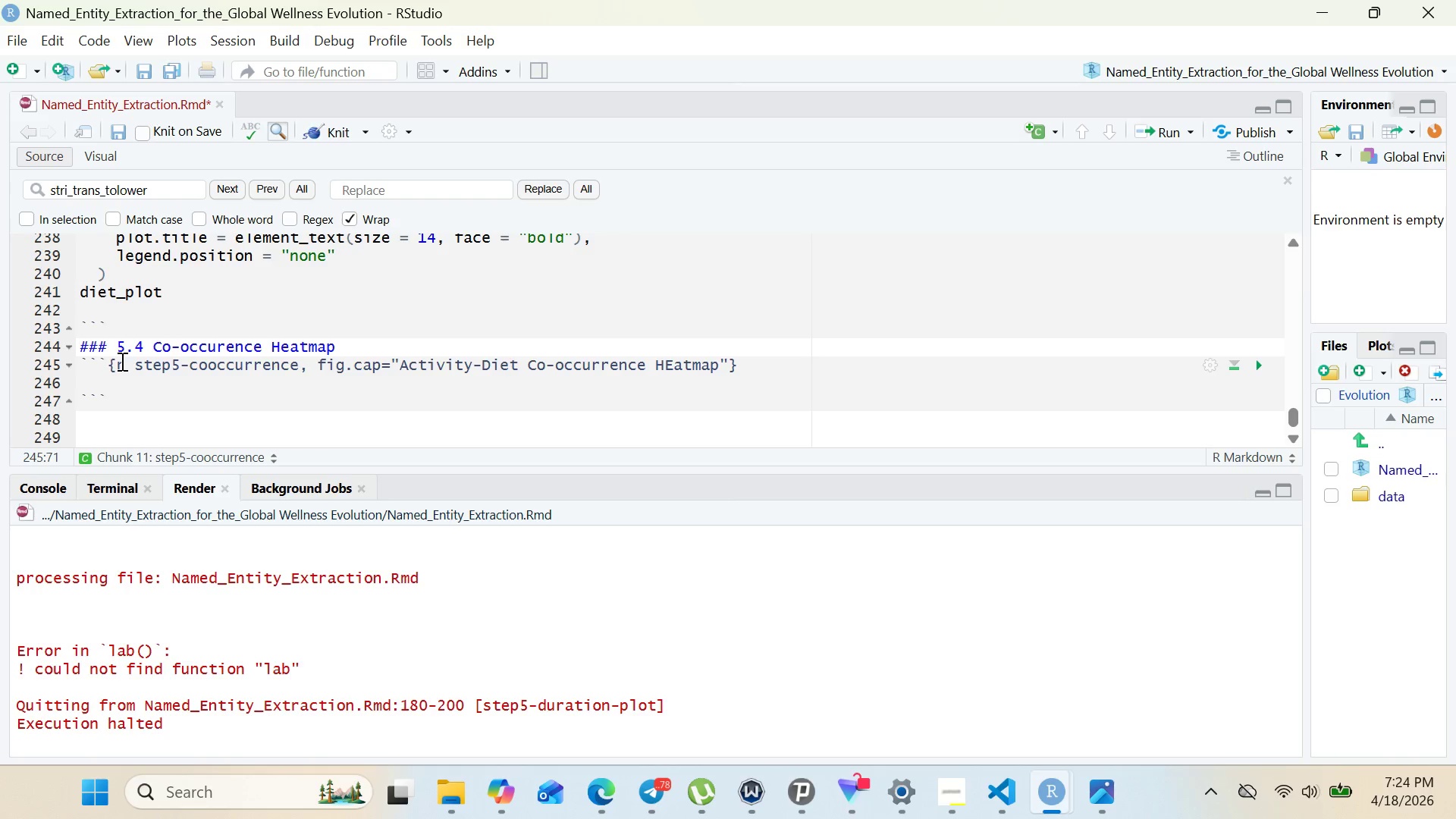 
key(ArrowLeft)
 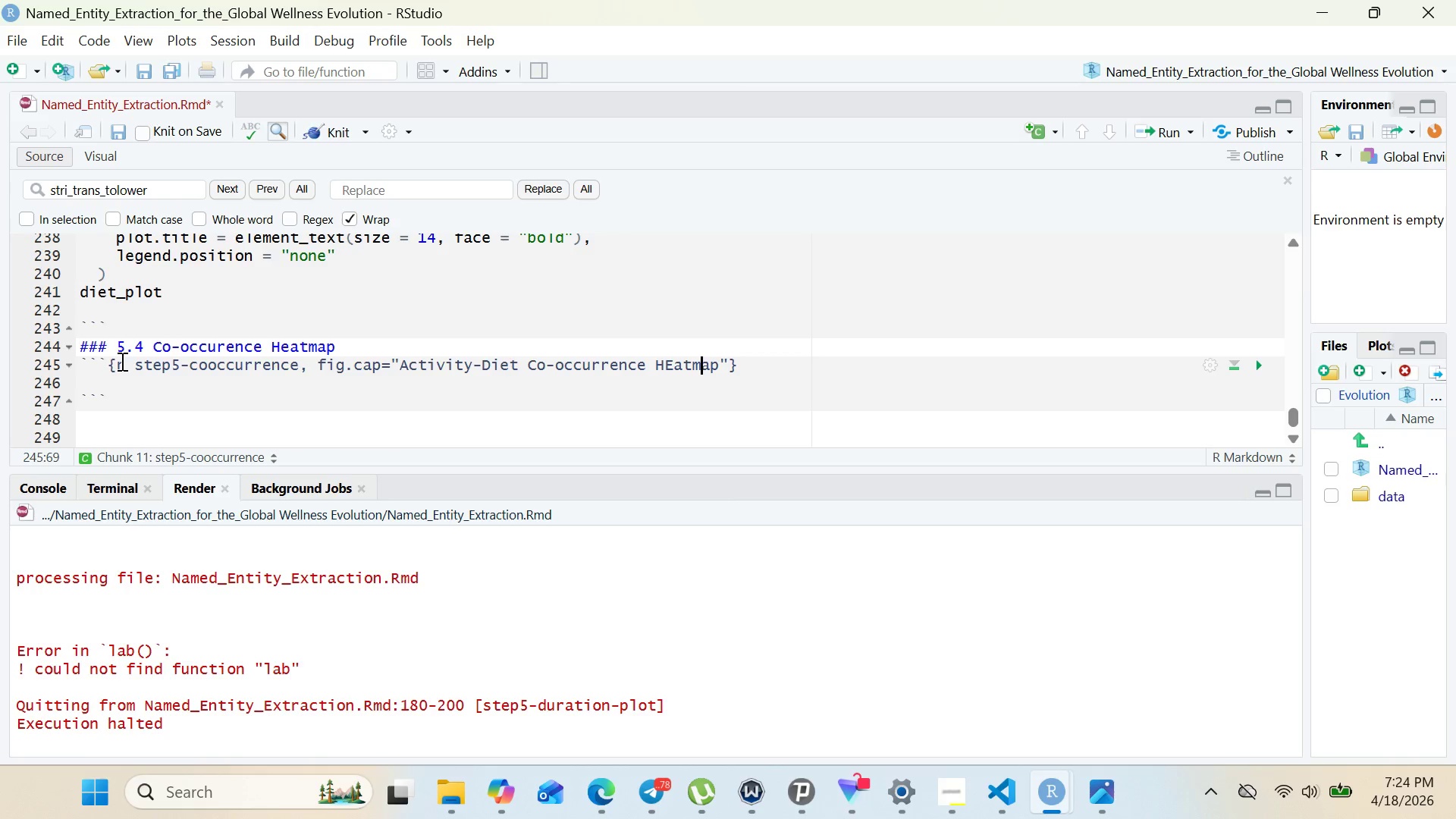 
key(ArrowLeft)
 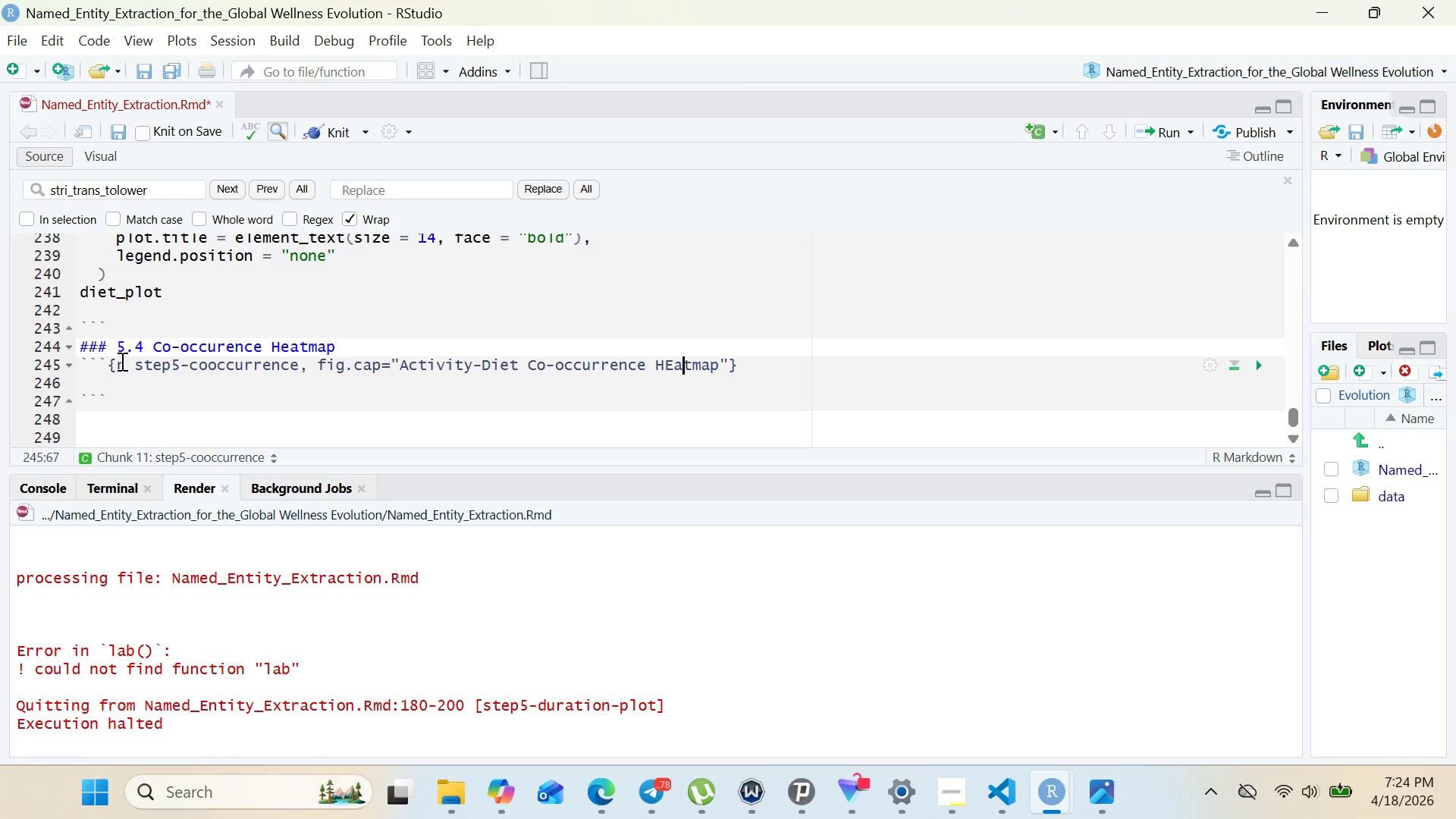 
key(ArrowLeft)
 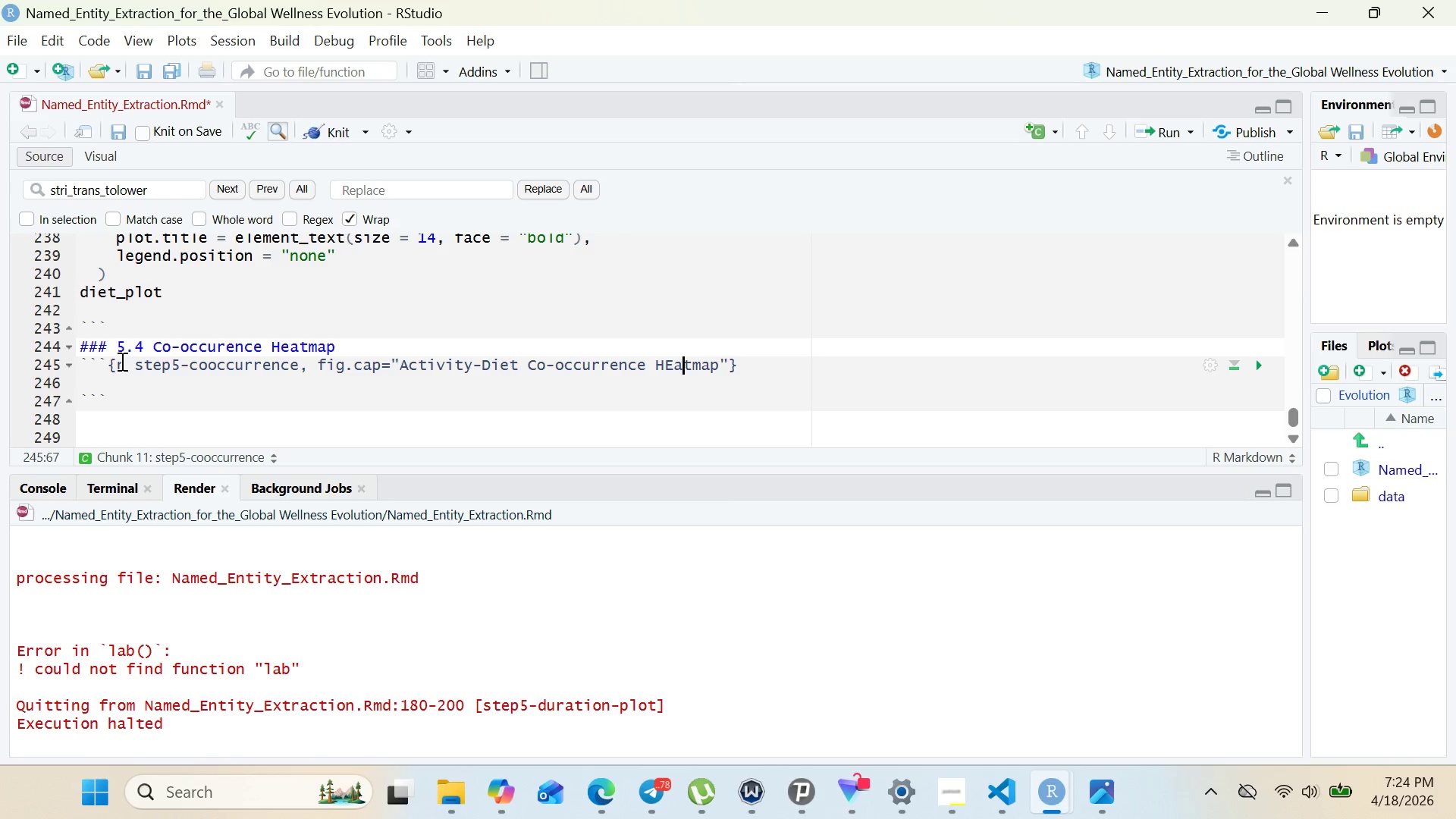 
key(ArrowLeft)
 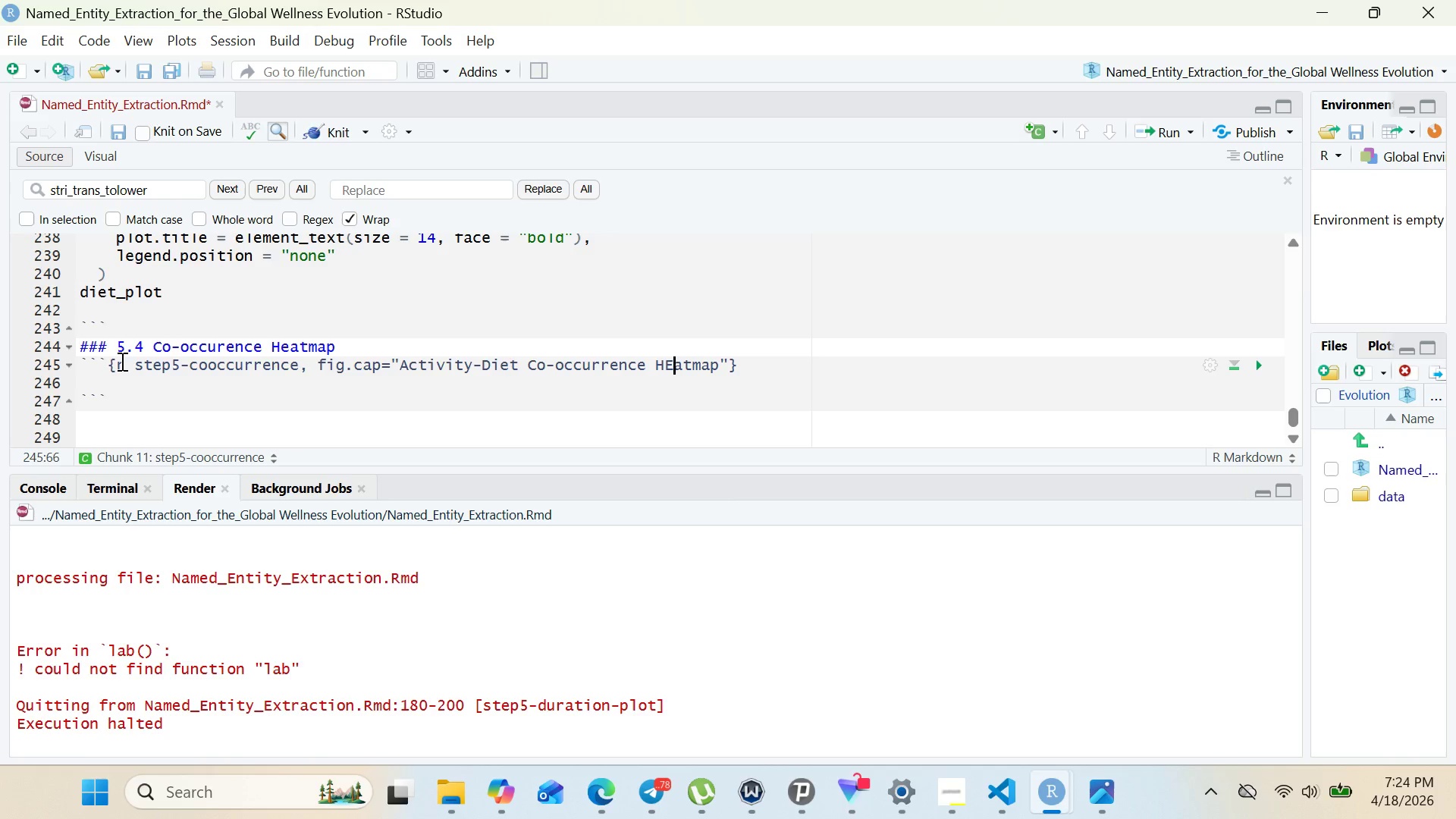 
key(ArrowLeft)
 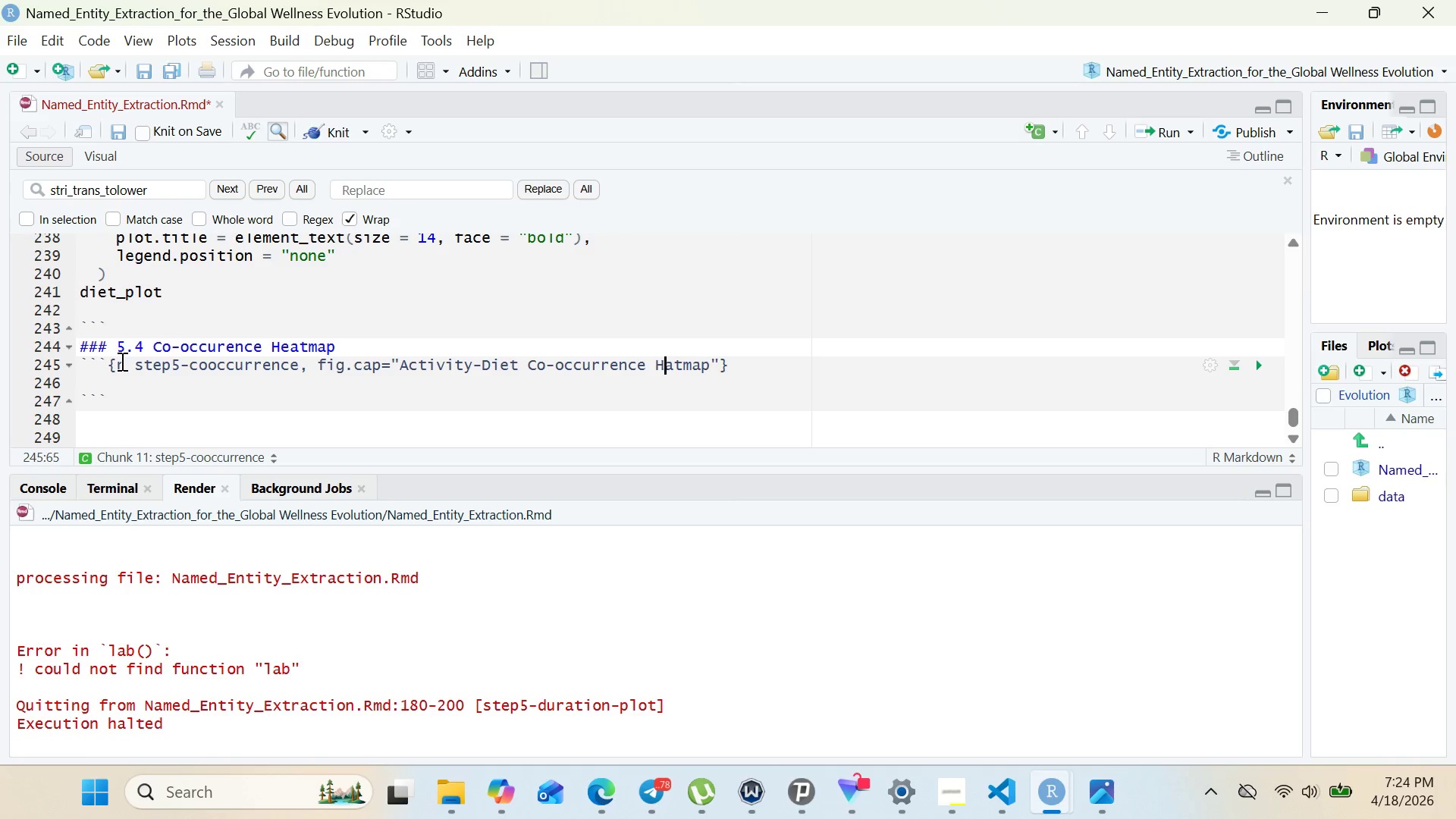 
key(Backspace)
 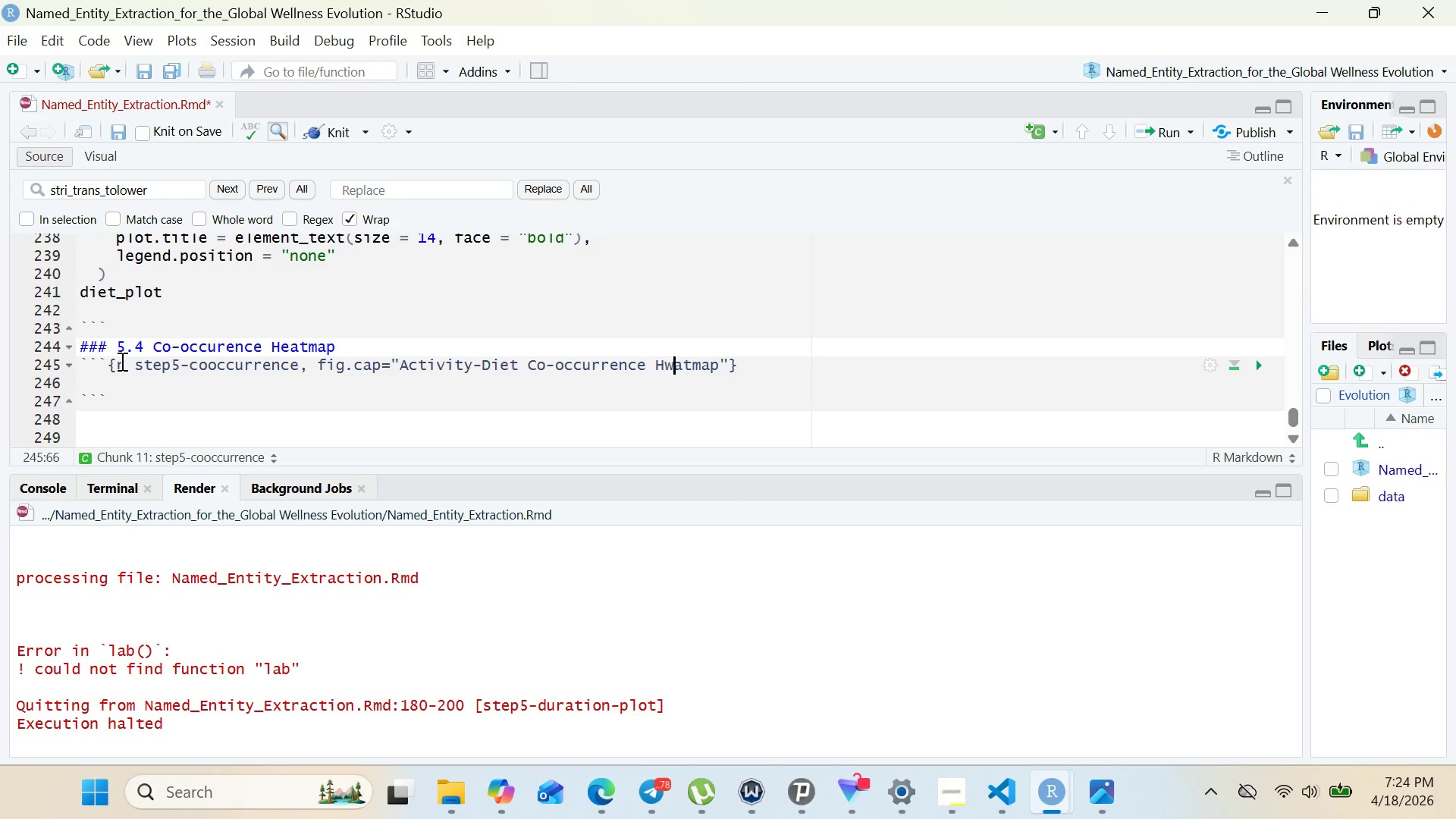 
key(W)
 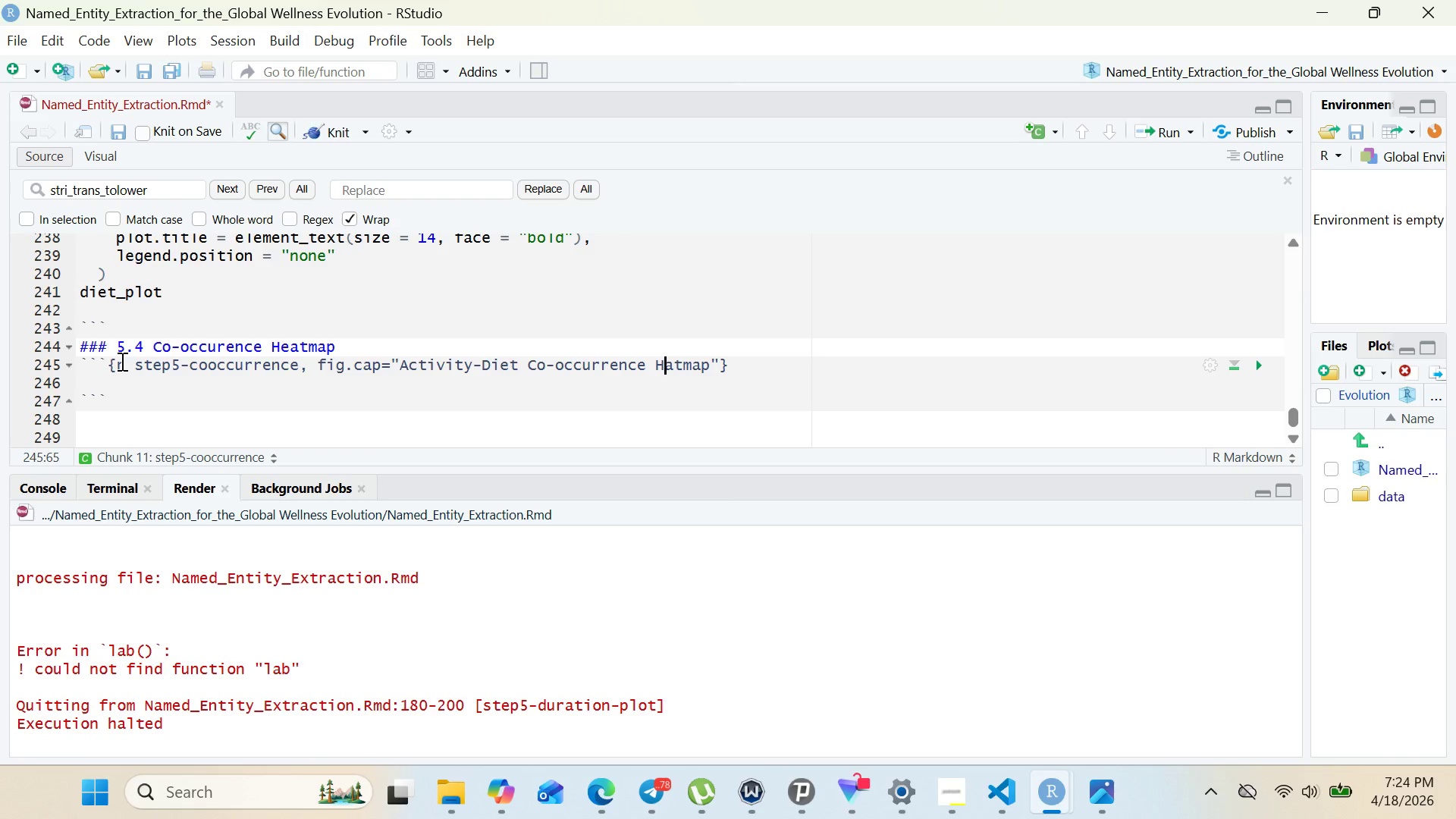 
key(Backspace)
 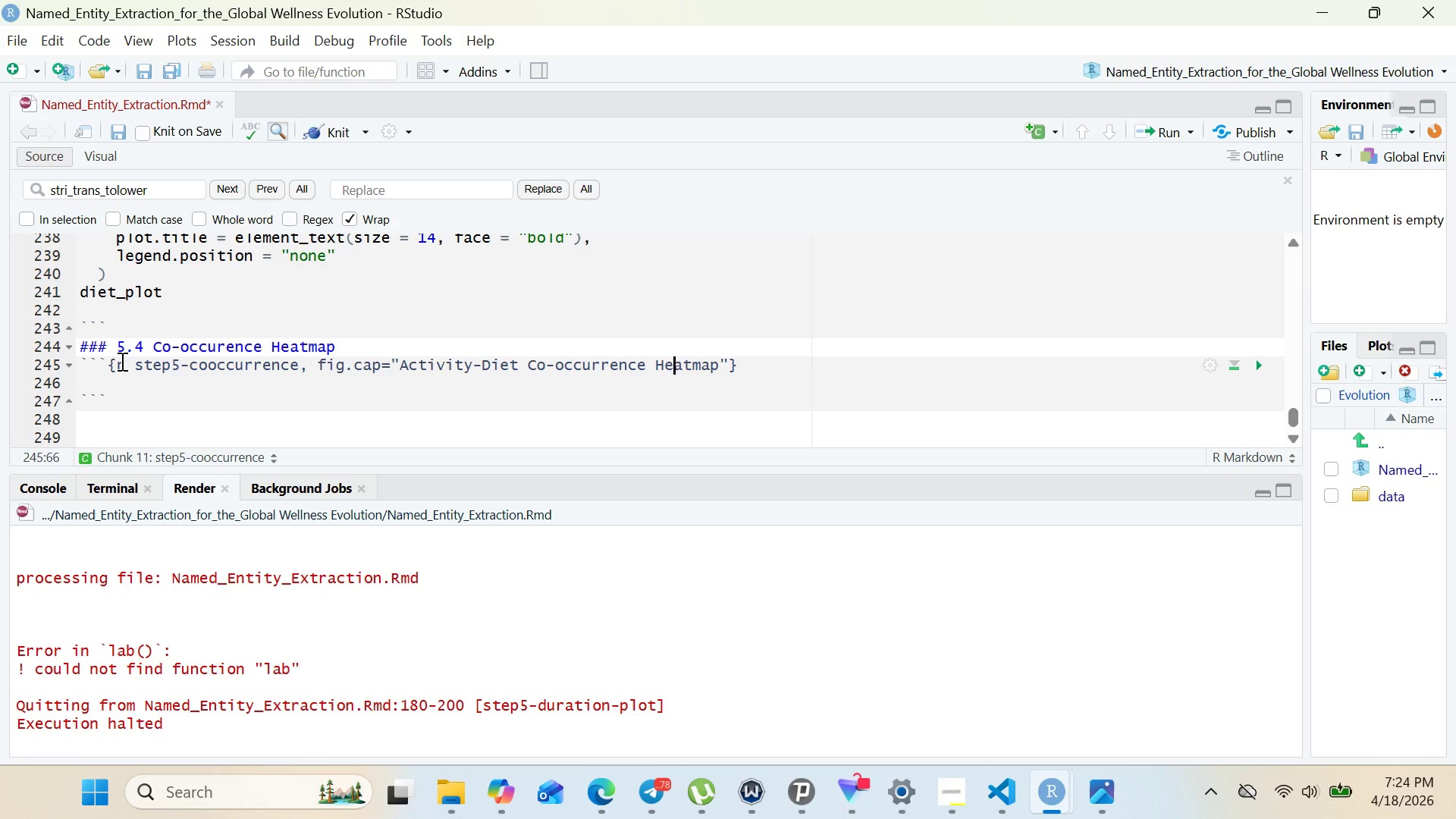 
key(E)
 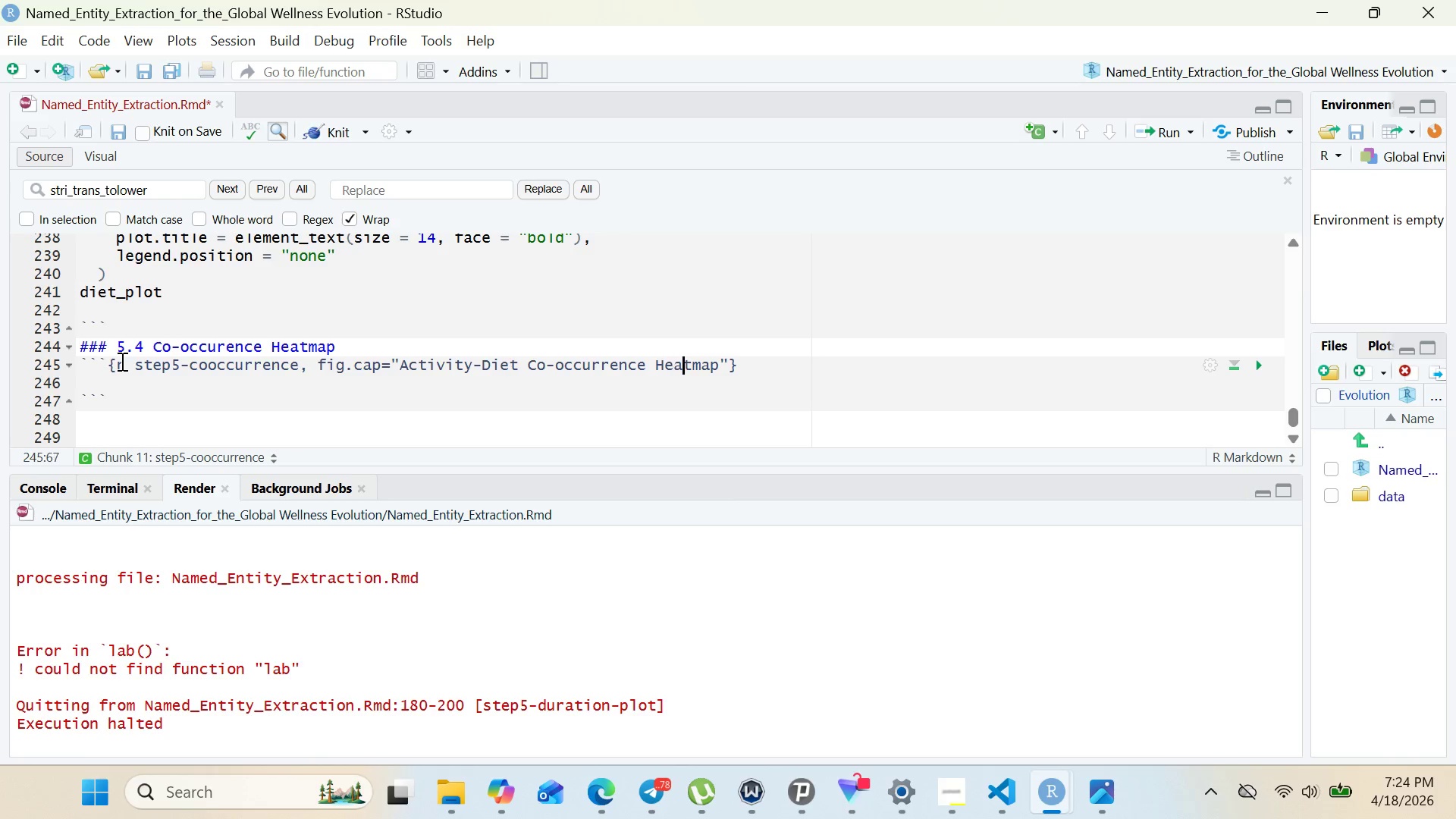 
key(ArrowRight)
 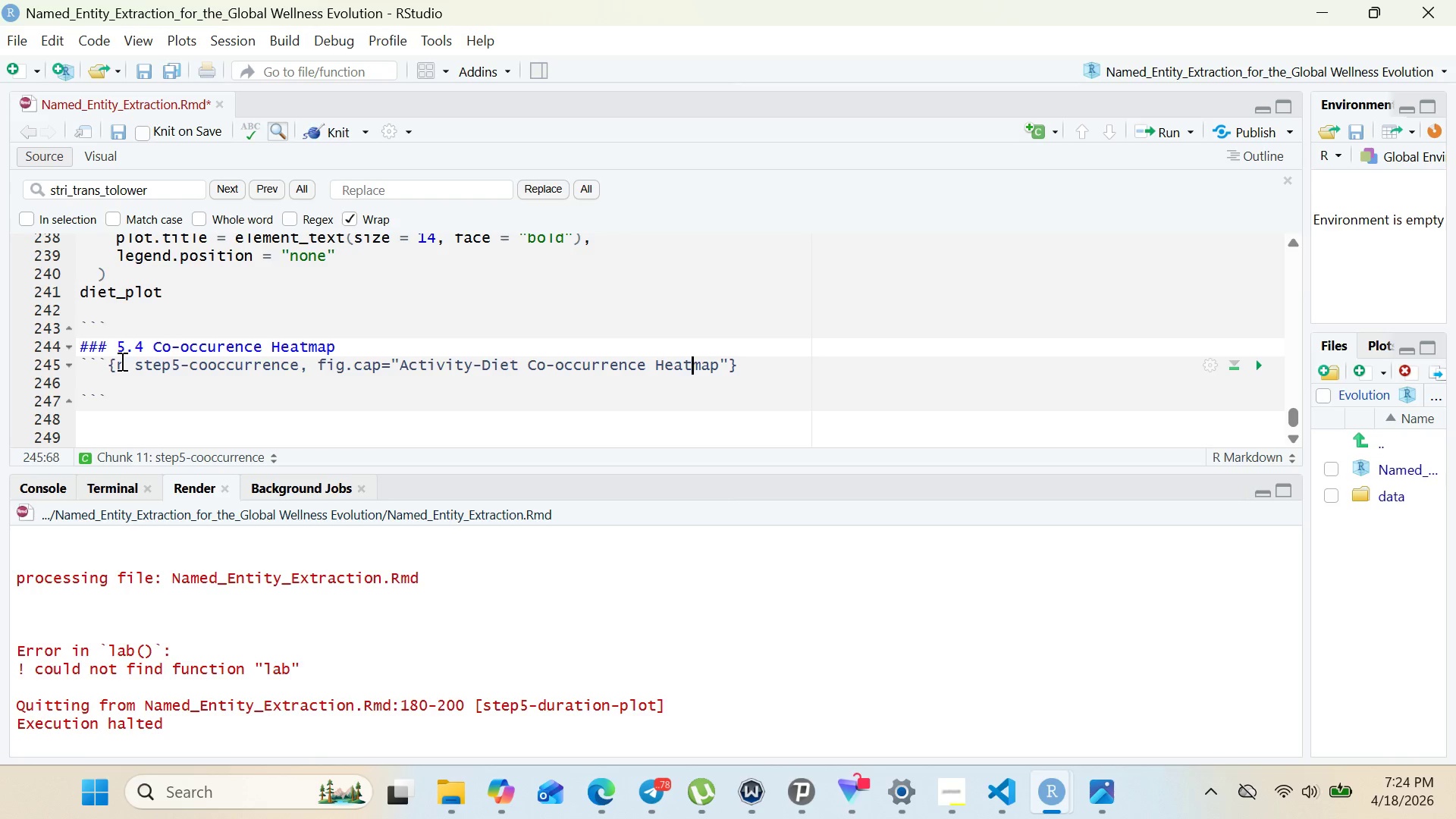 
key(ArrowRight)
 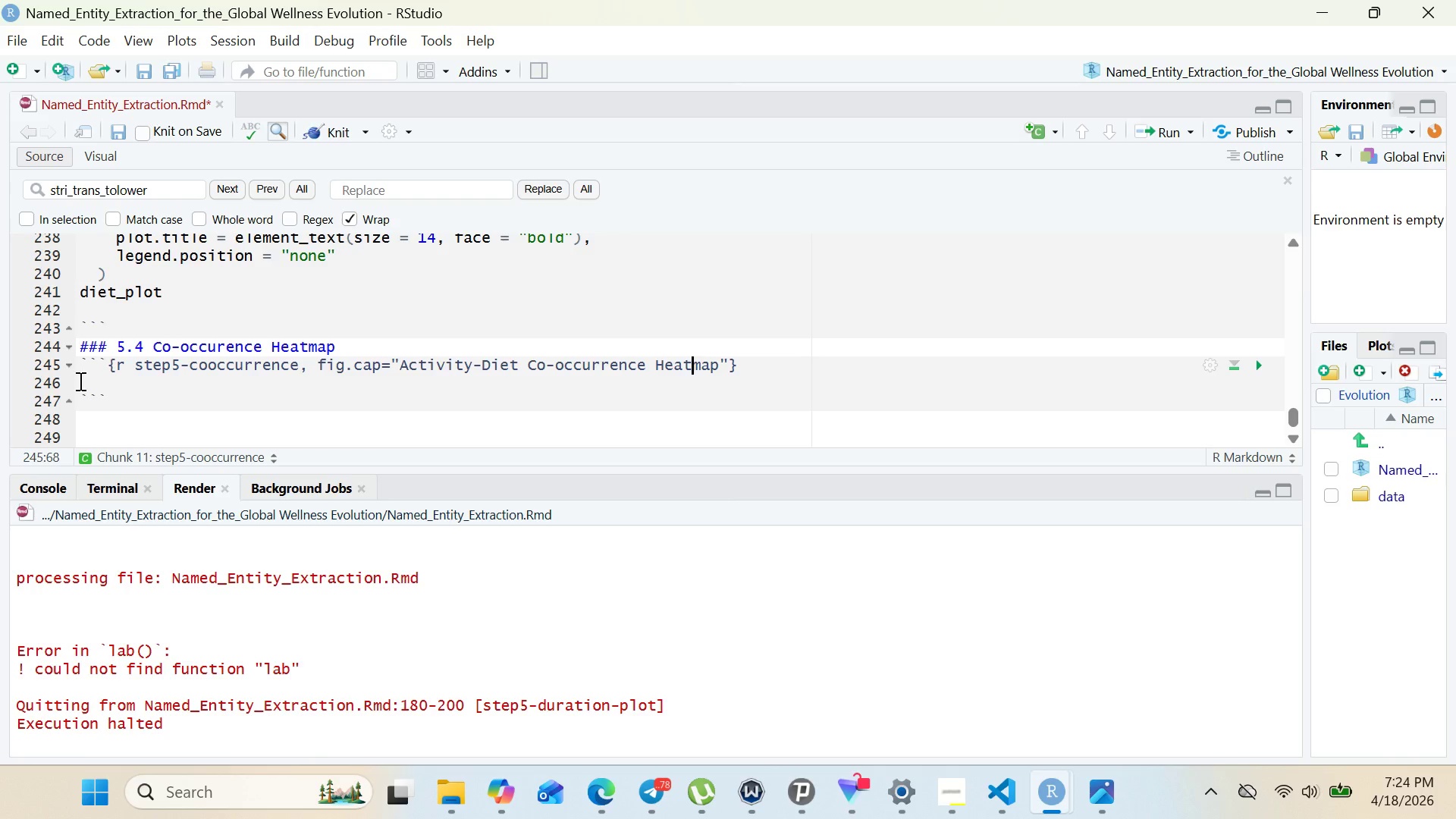 
left_click([79, 381])
 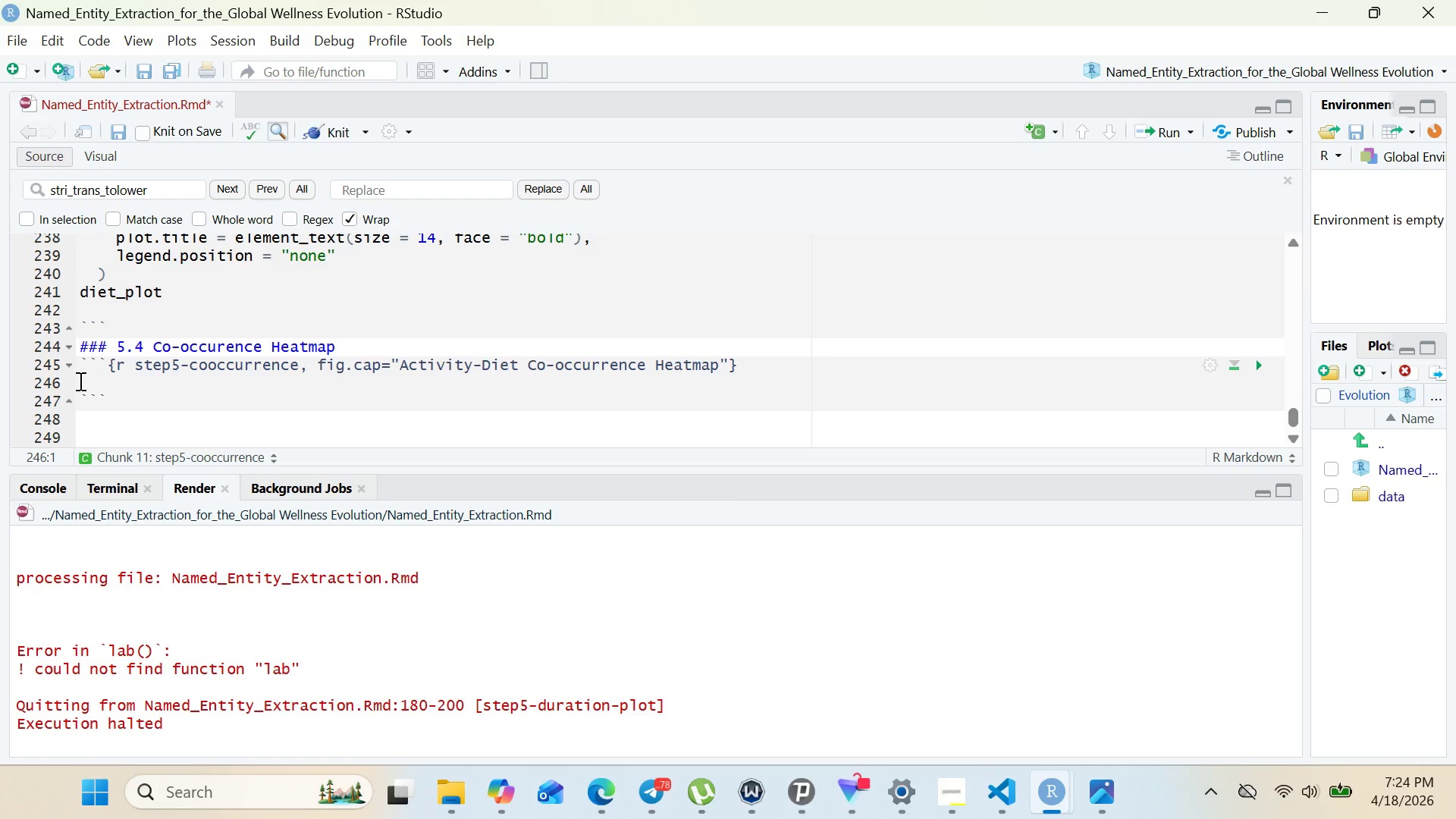 
key(Enter)
 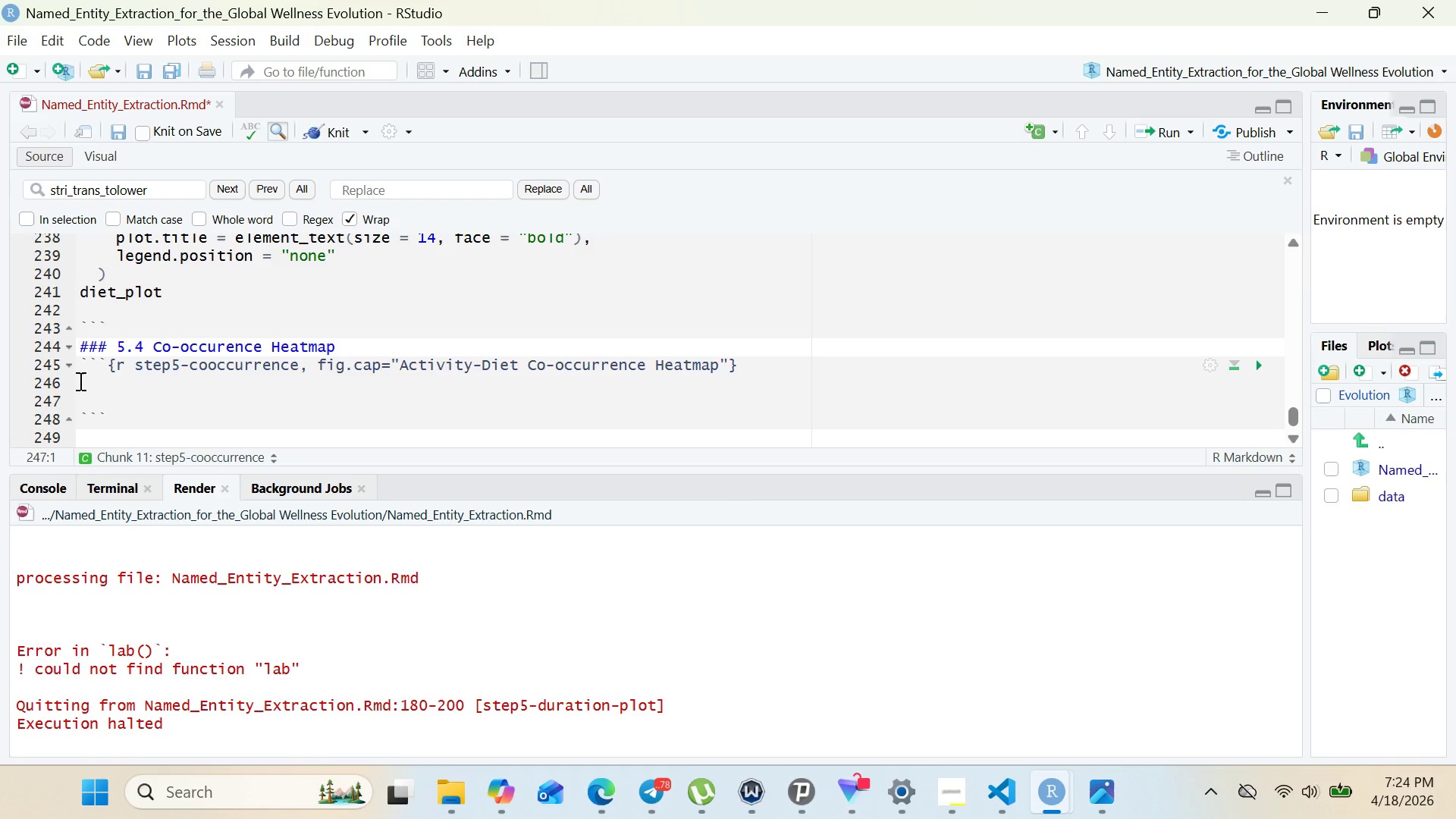 
key(Shift+3)
 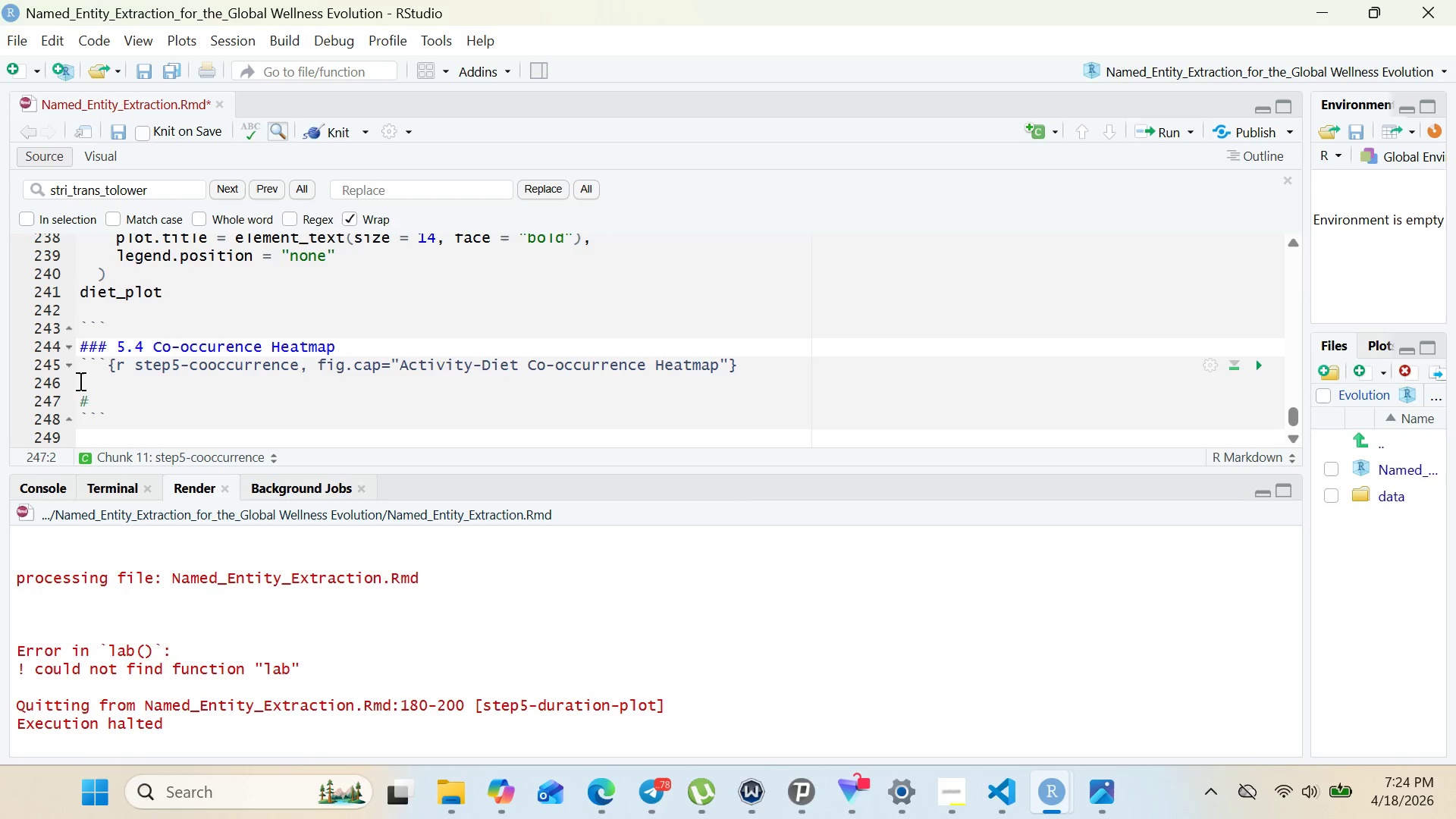 
type(#)
key(Backspace)
type( create co-occurrence matrix)
 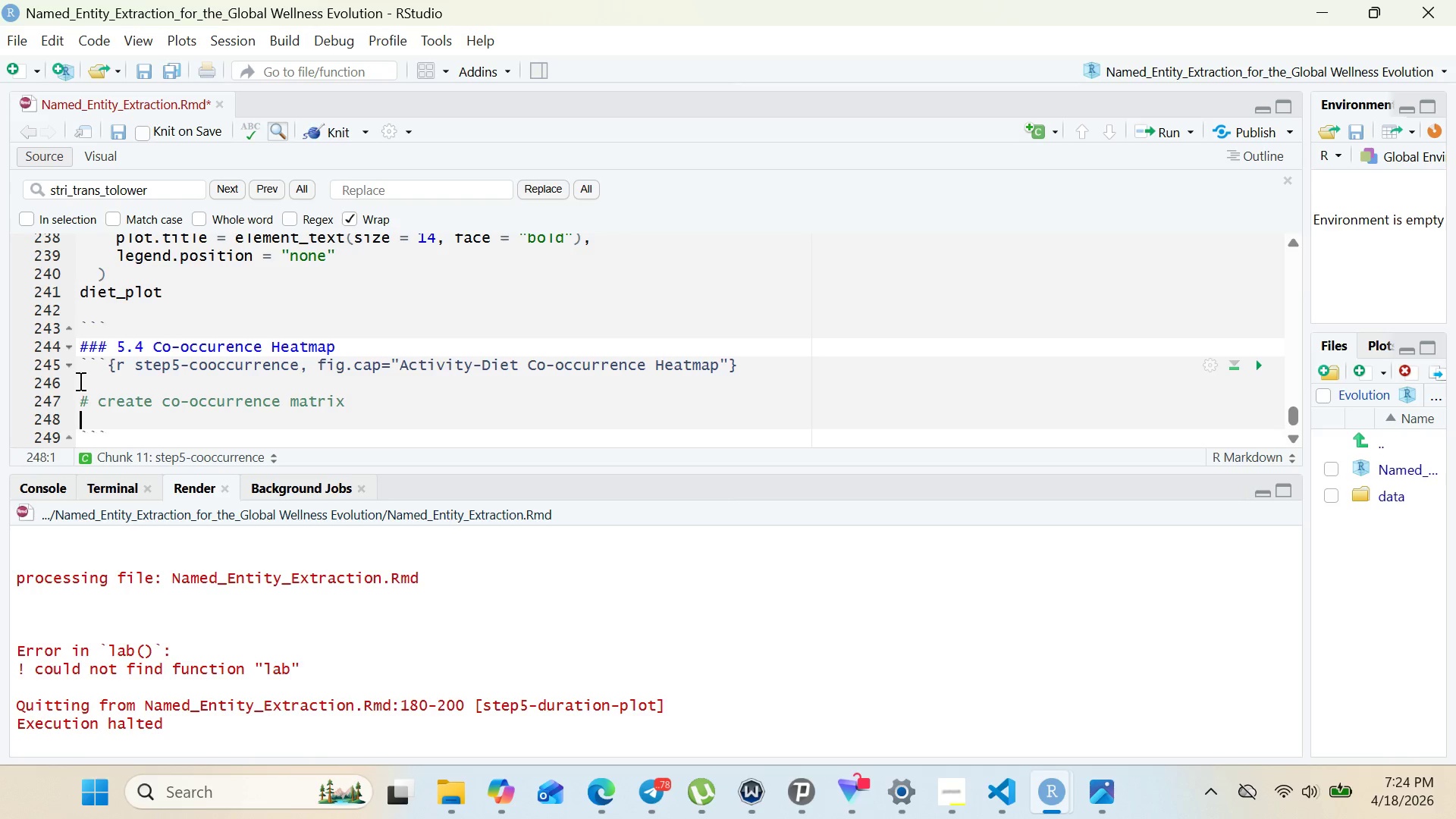 
key(Enter)
 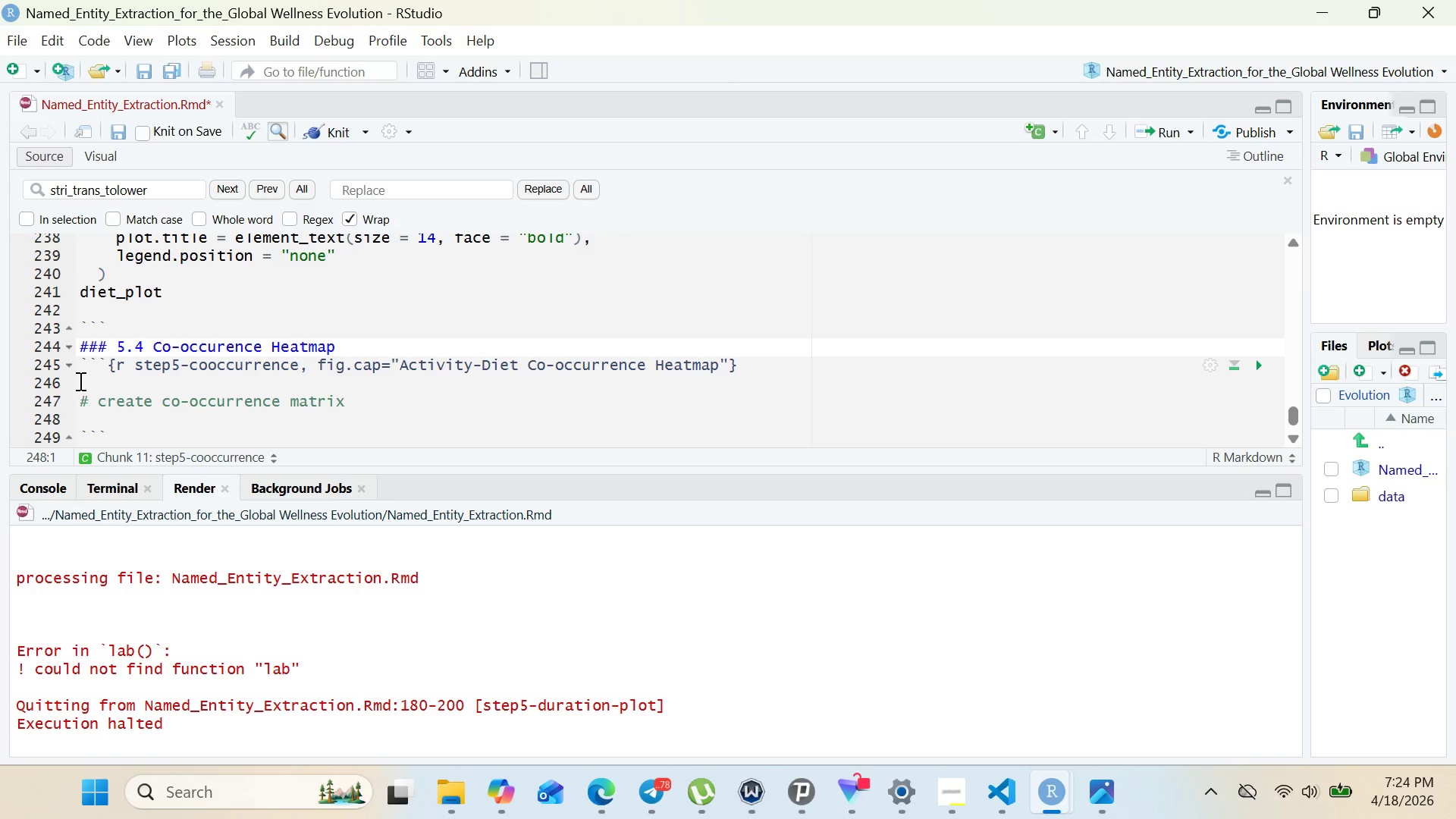 
type(# Expand each retat's activities and diets)
 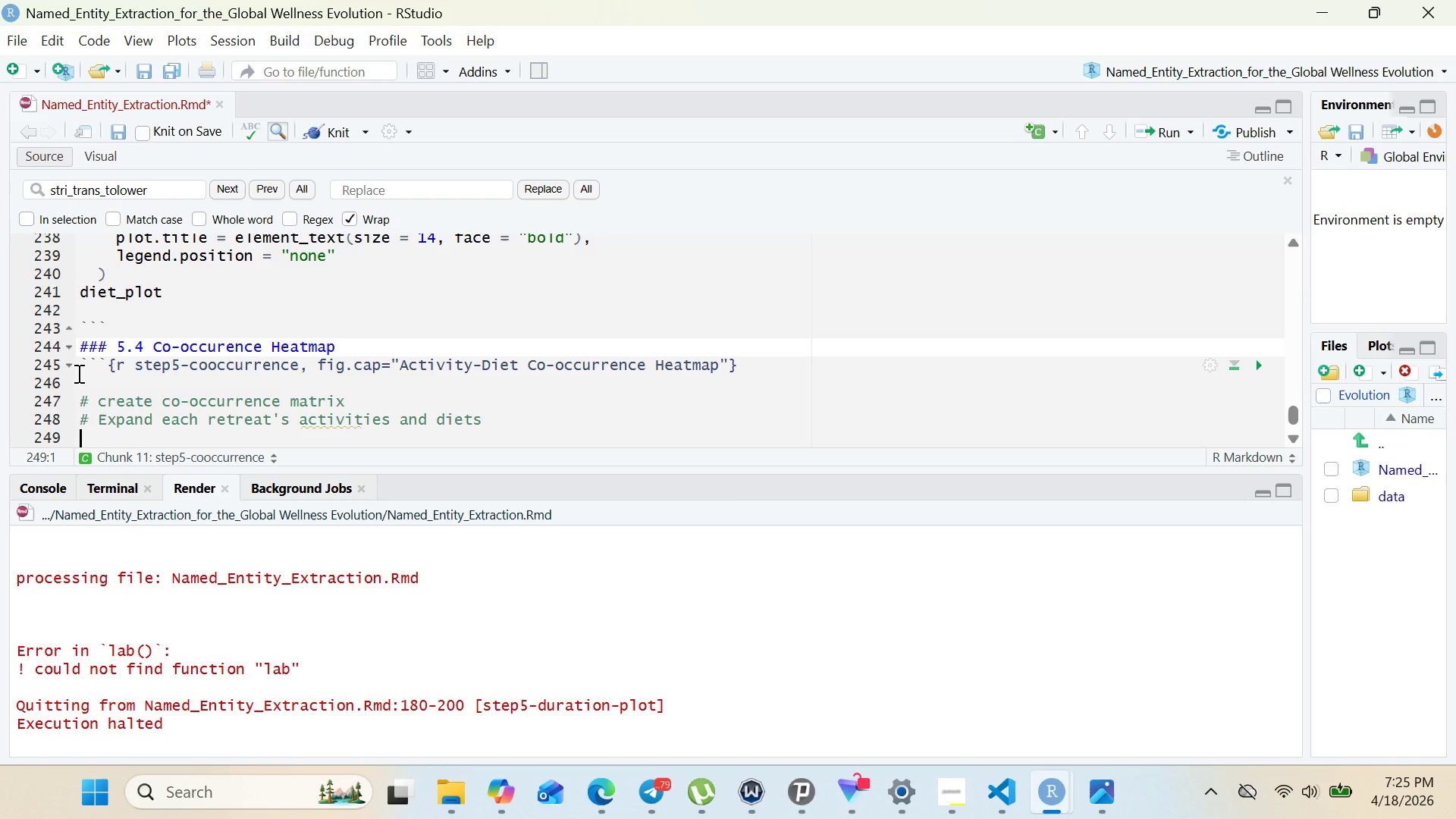 
key(Enter)
 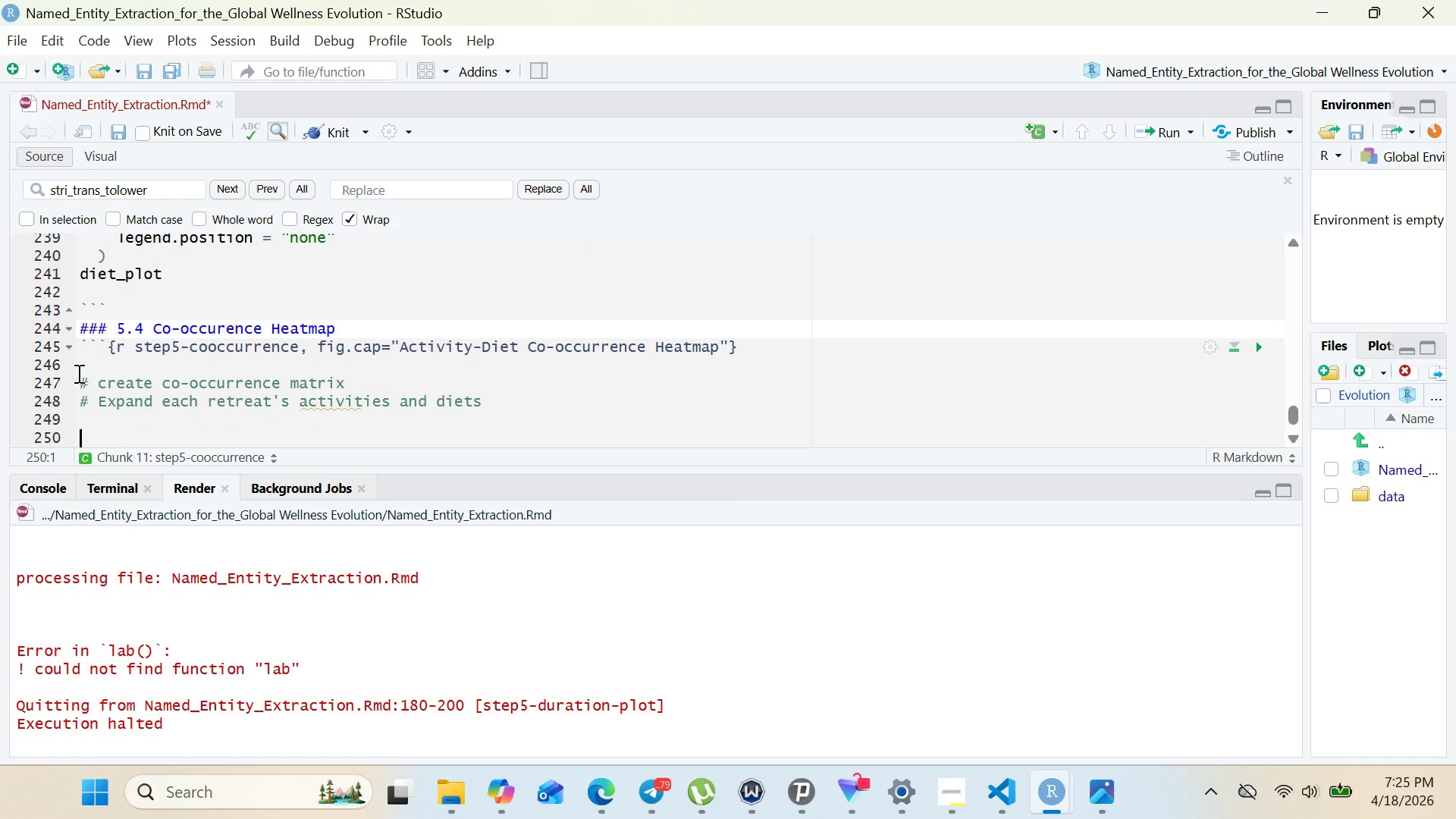 
key(Enter)
 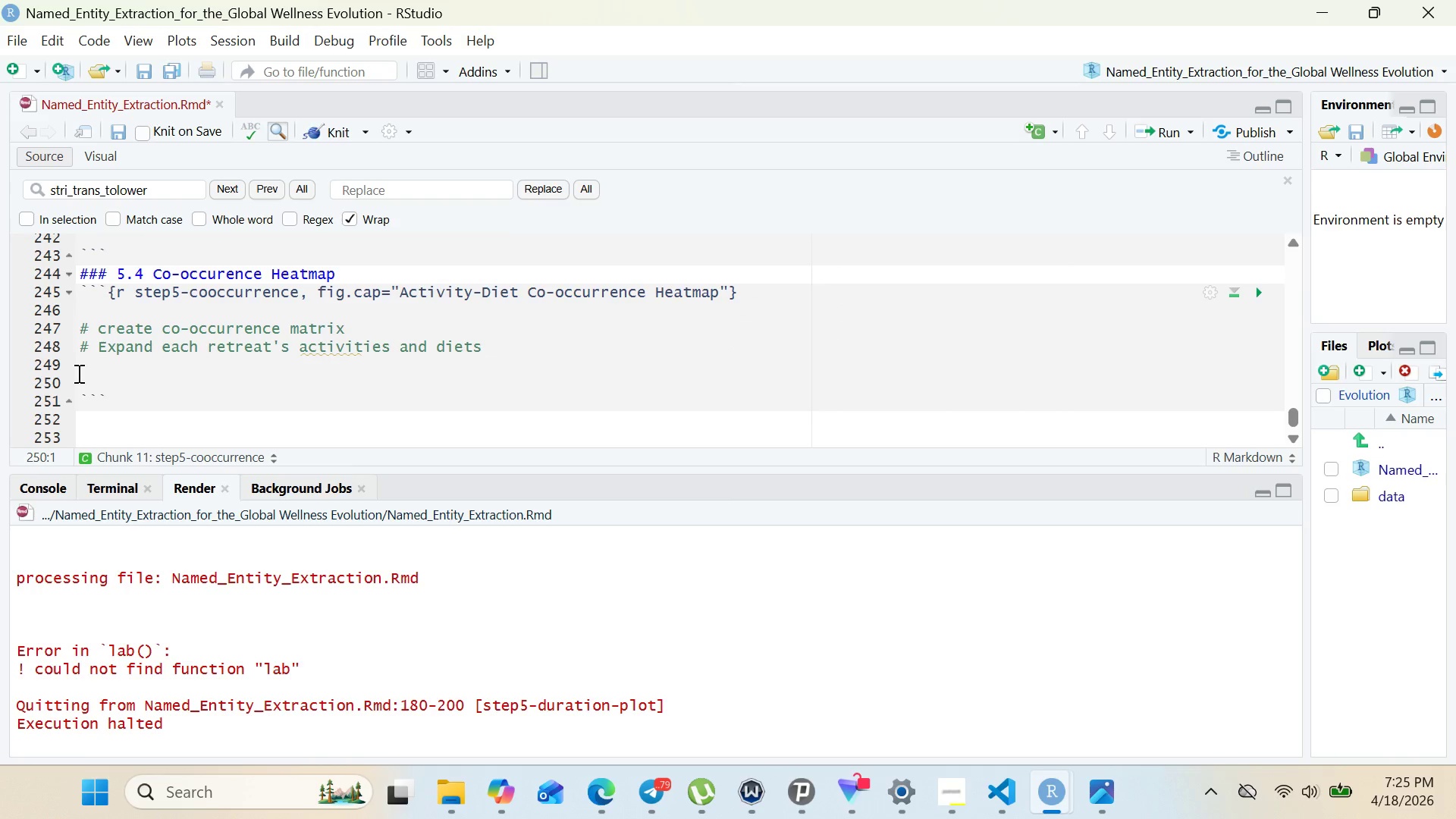 
type(cooccurance_data <- retreat)
 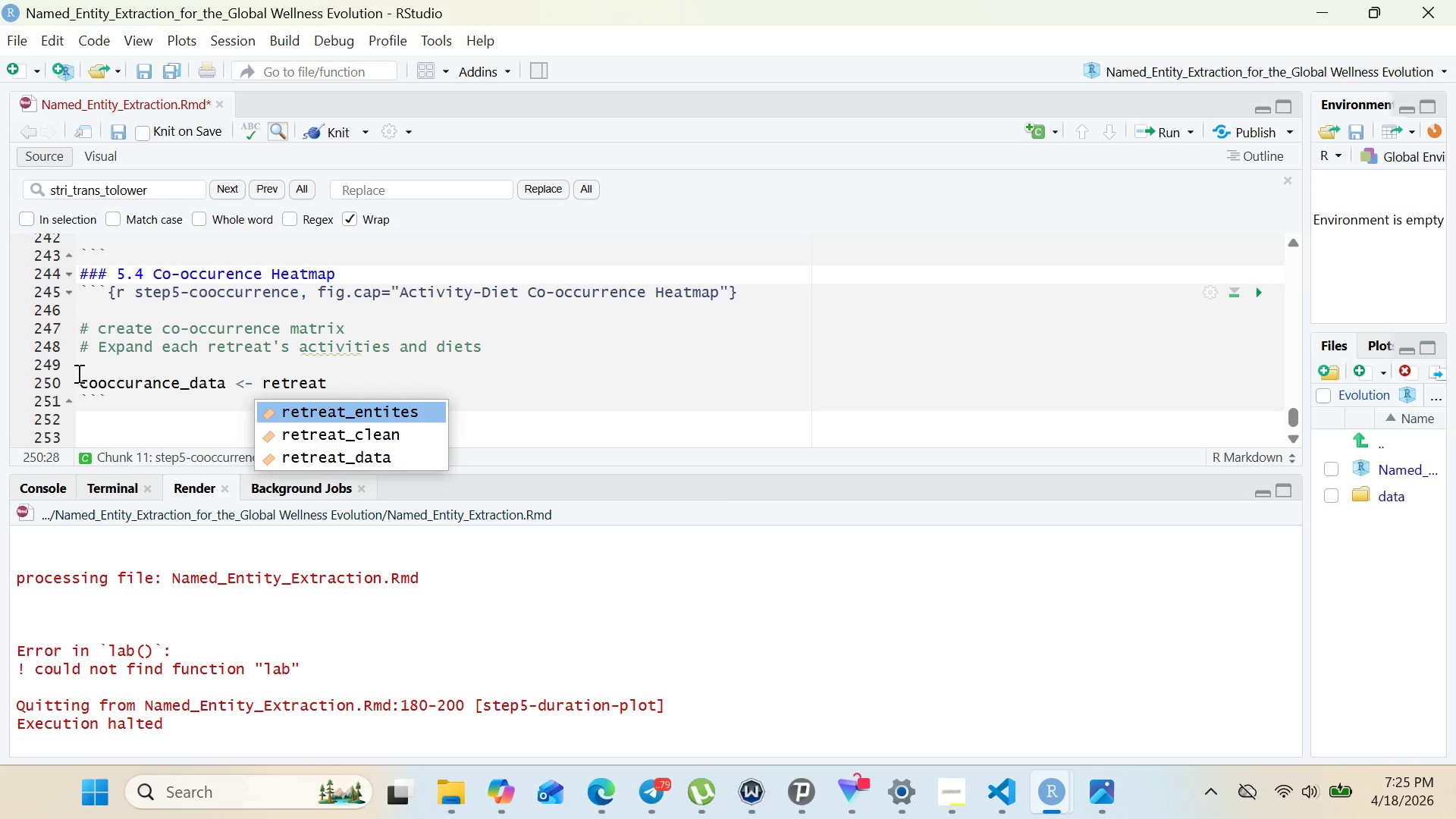 
key(Enter)
 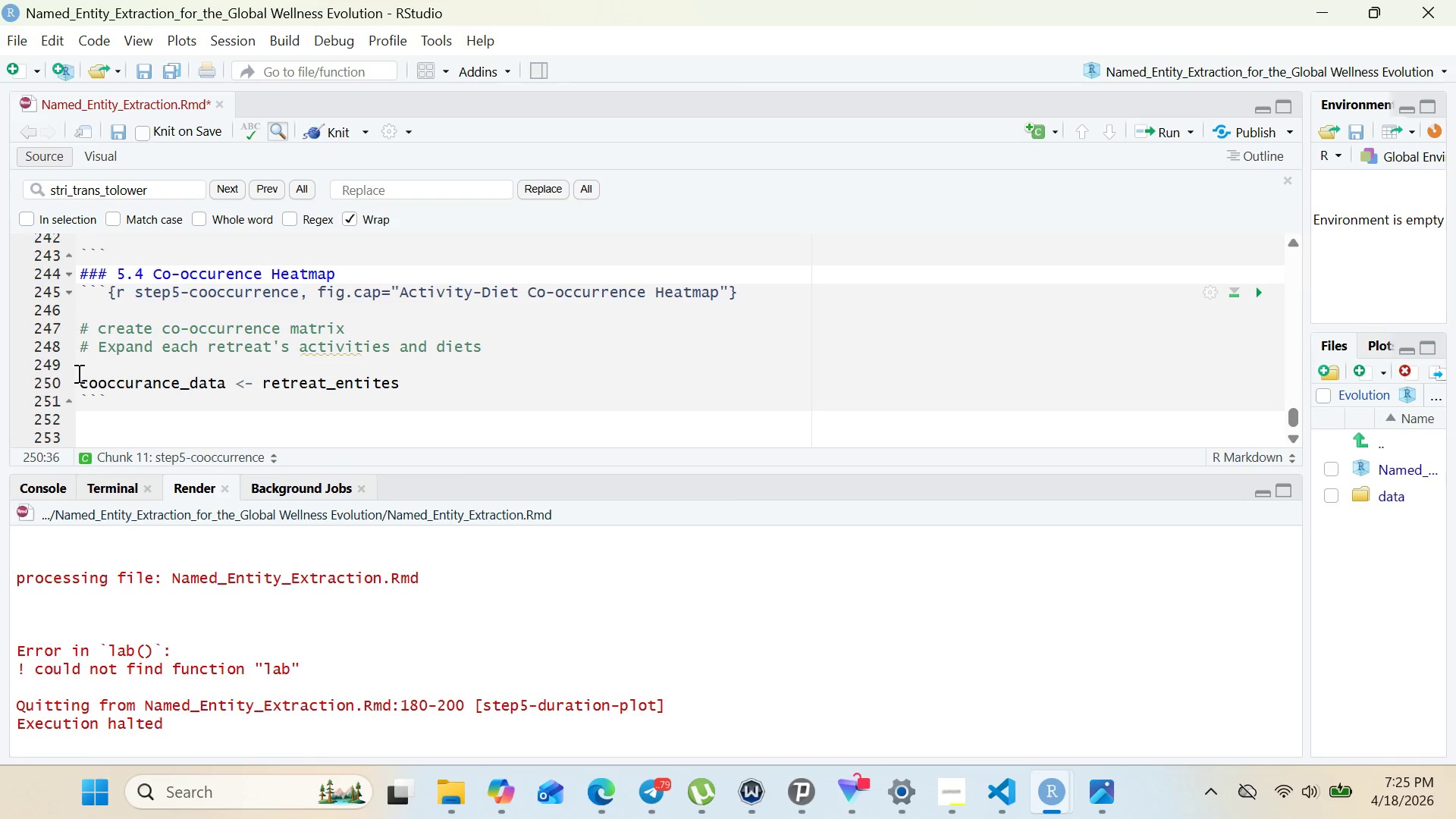 
key(Space)
 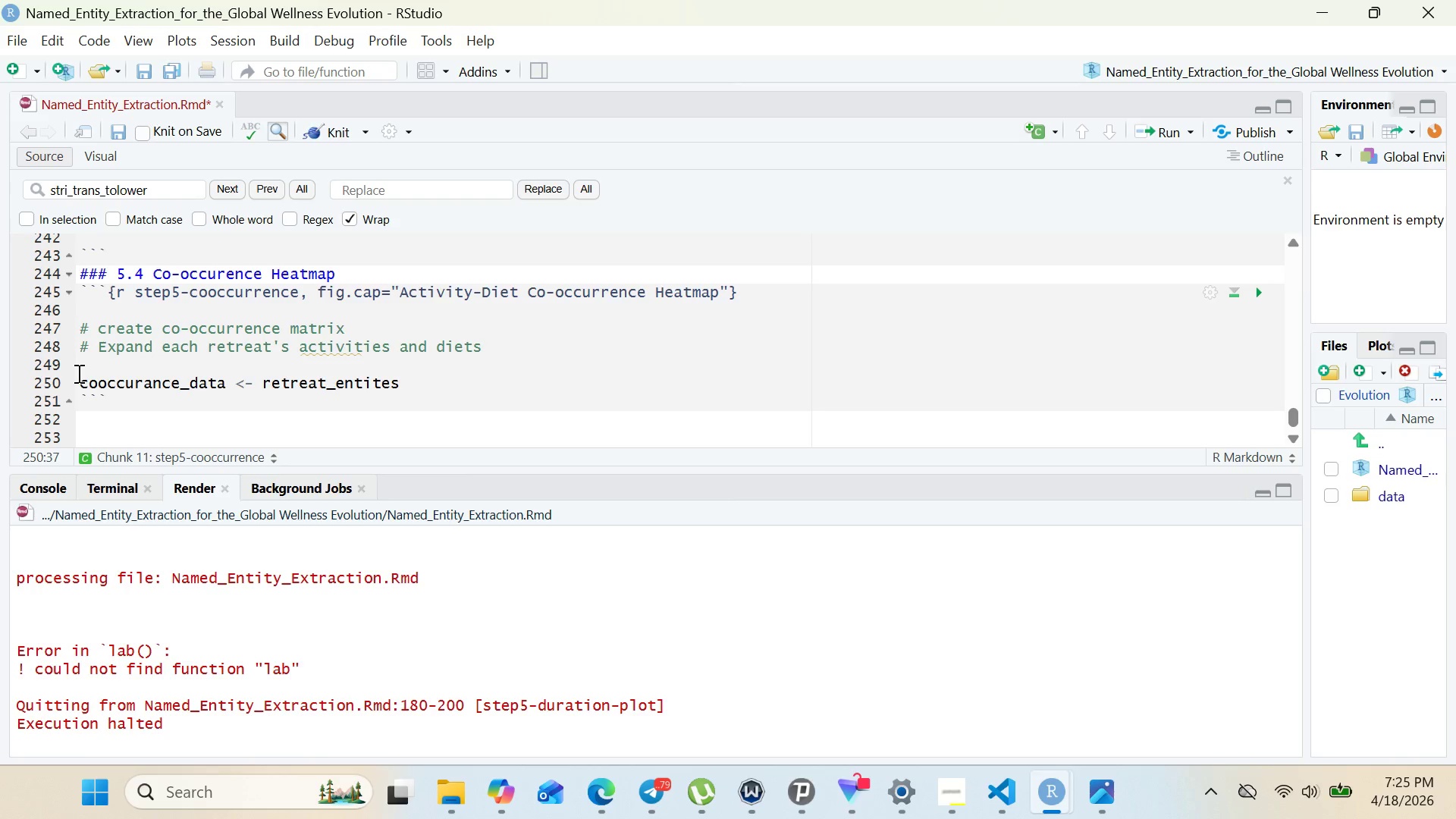 
key(Shift+Period)
 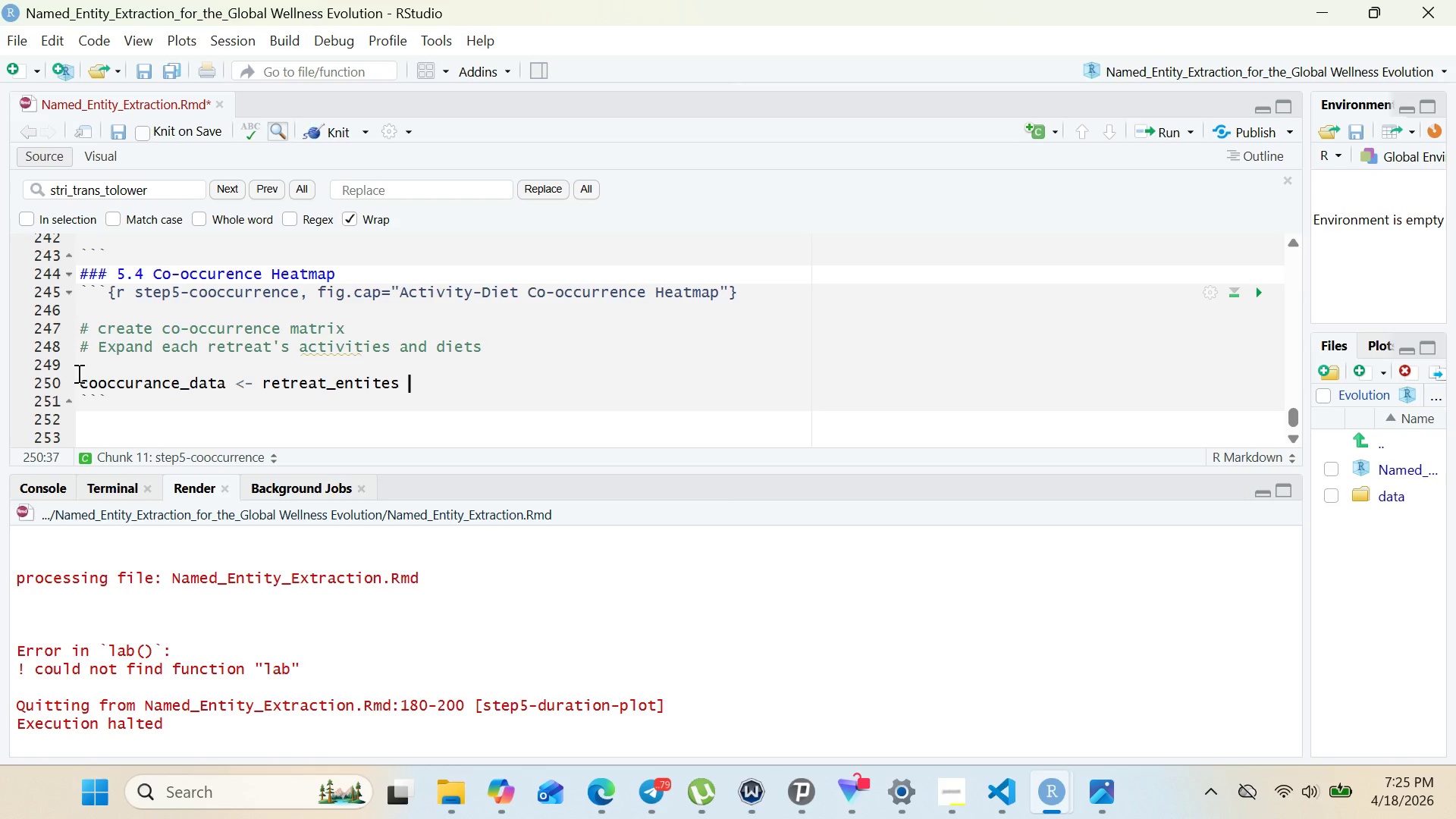 
key(Backspace)
 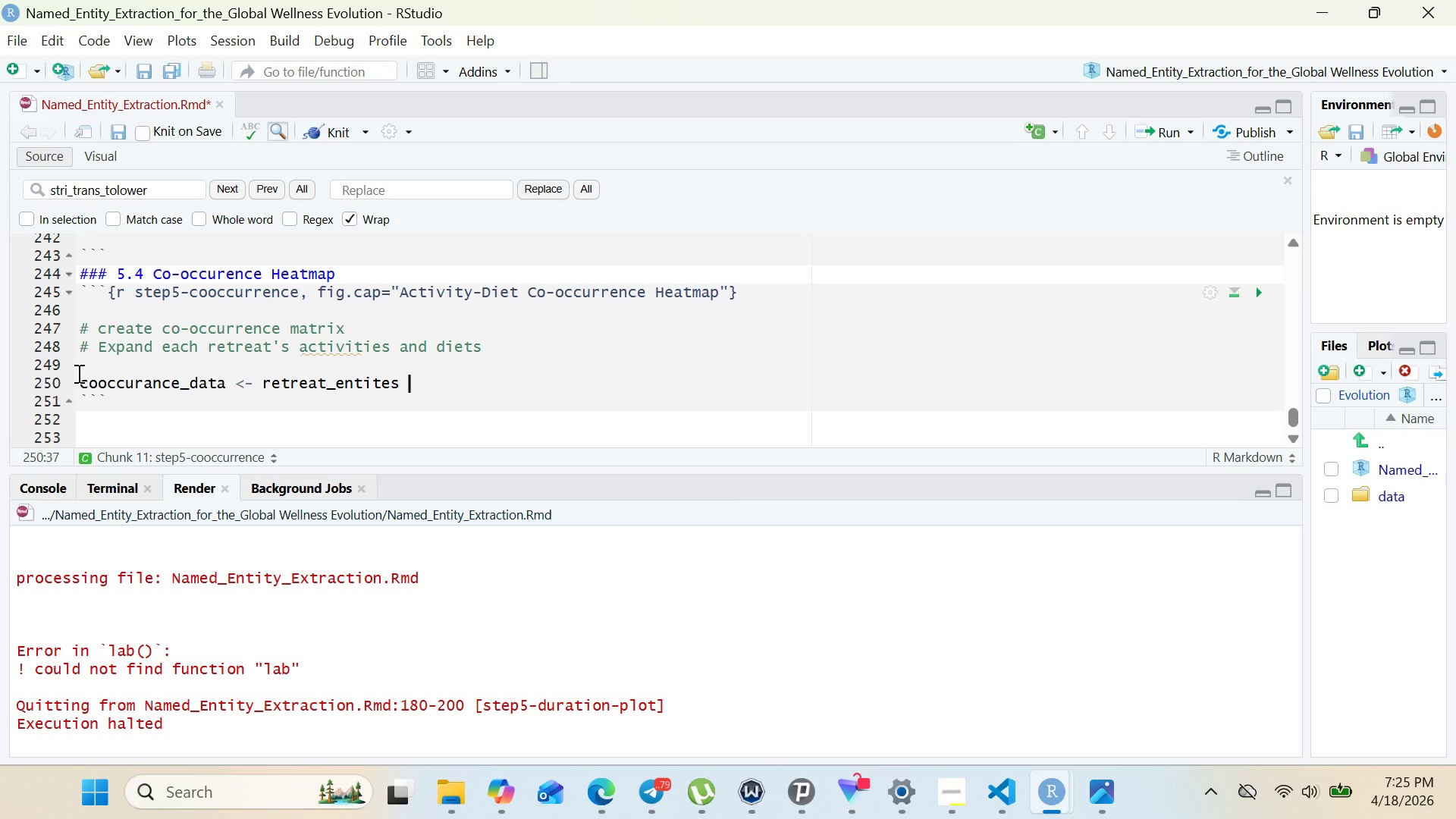 
key(Shift+5)
 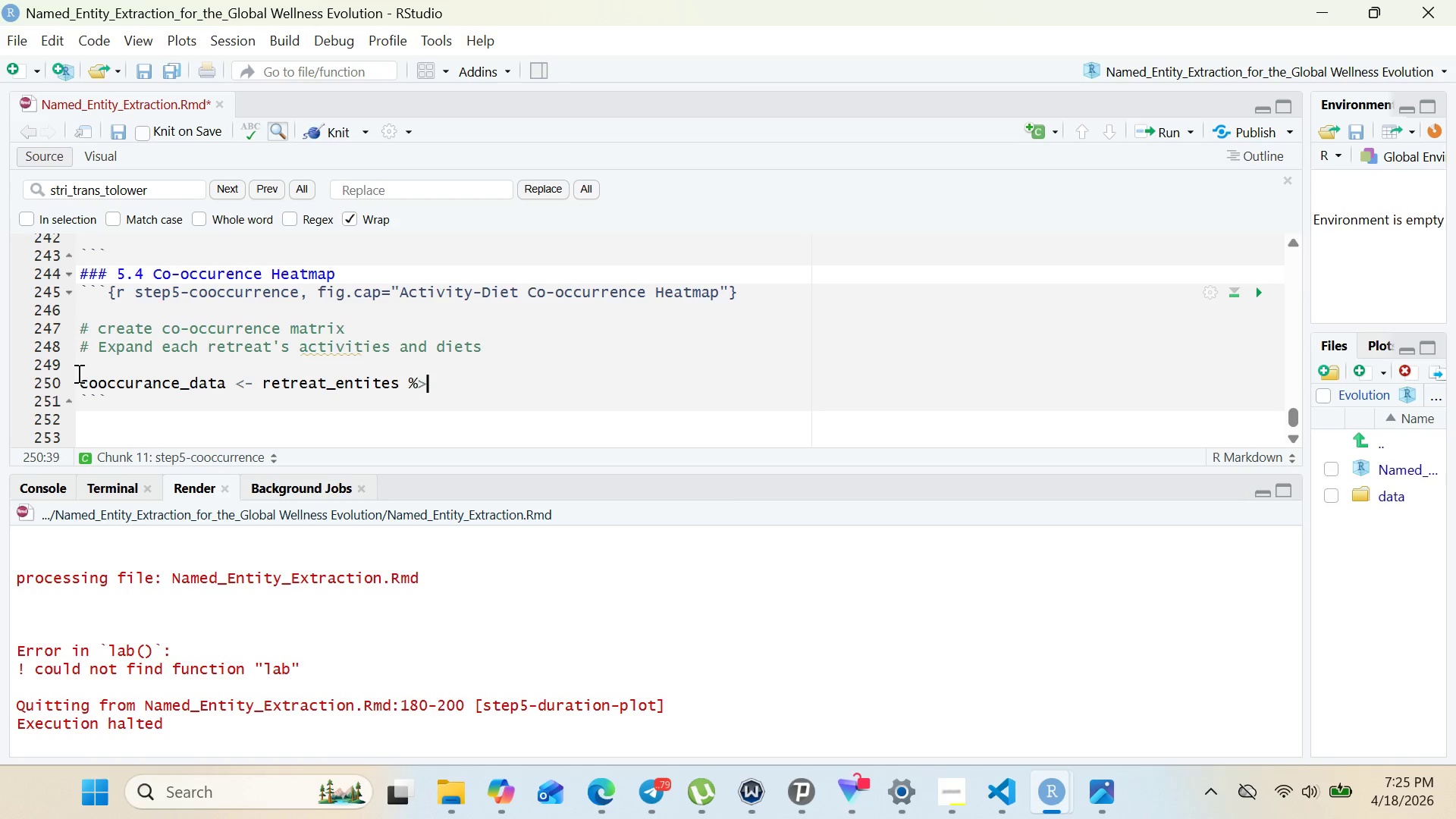 
key(Shift+Period)
 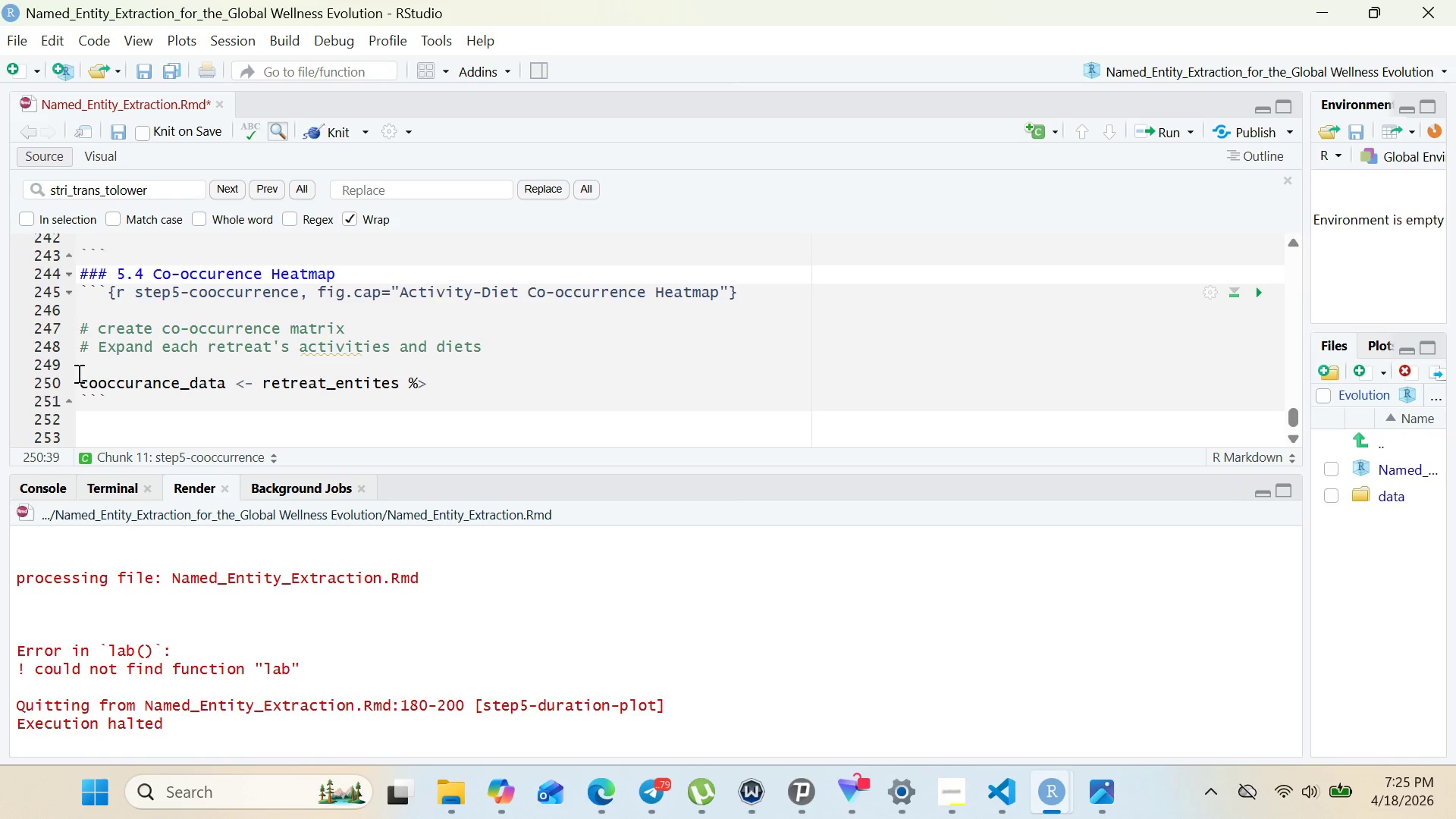 
key(Shift+Period)
 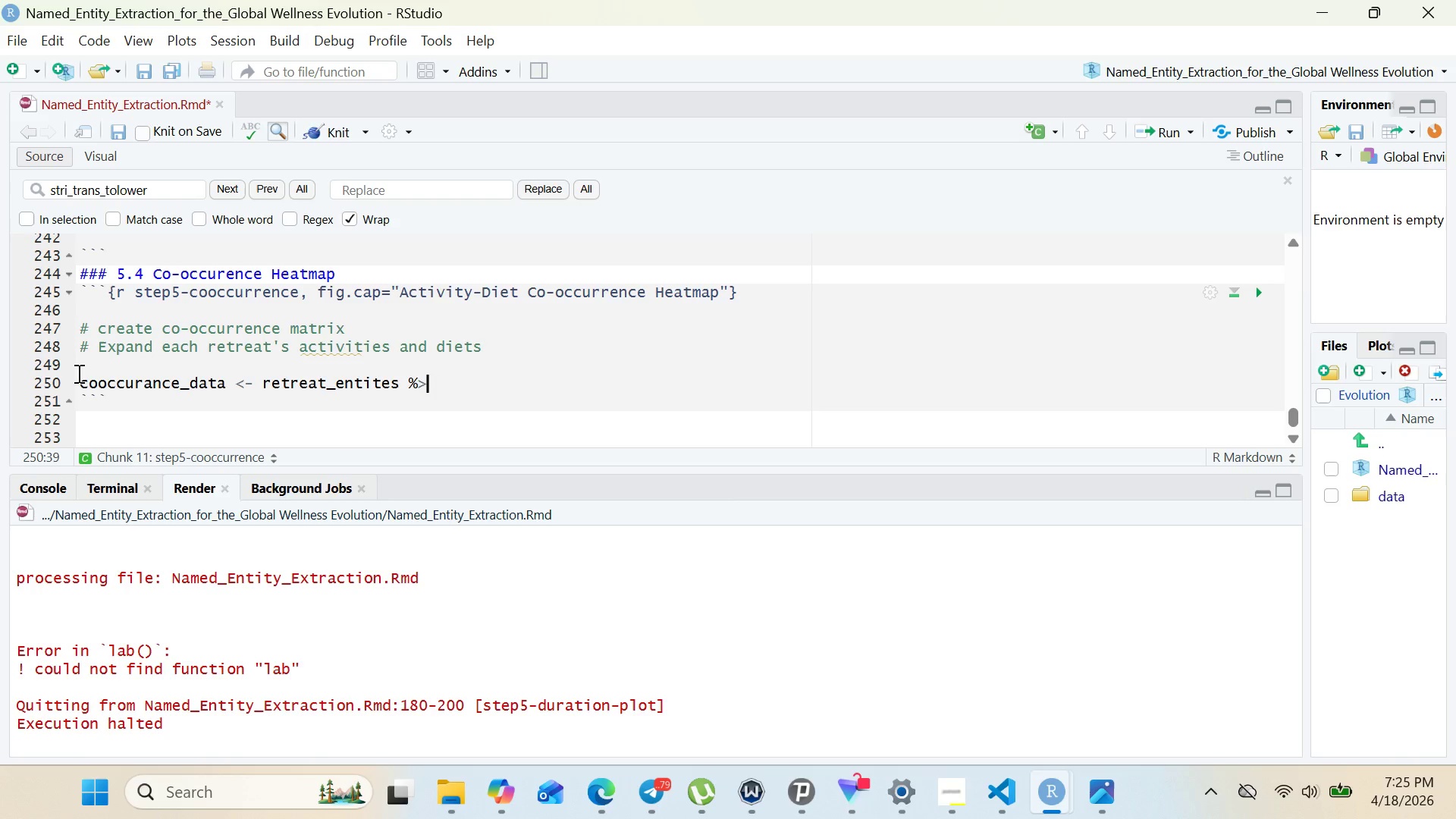 
key(Backspace)
 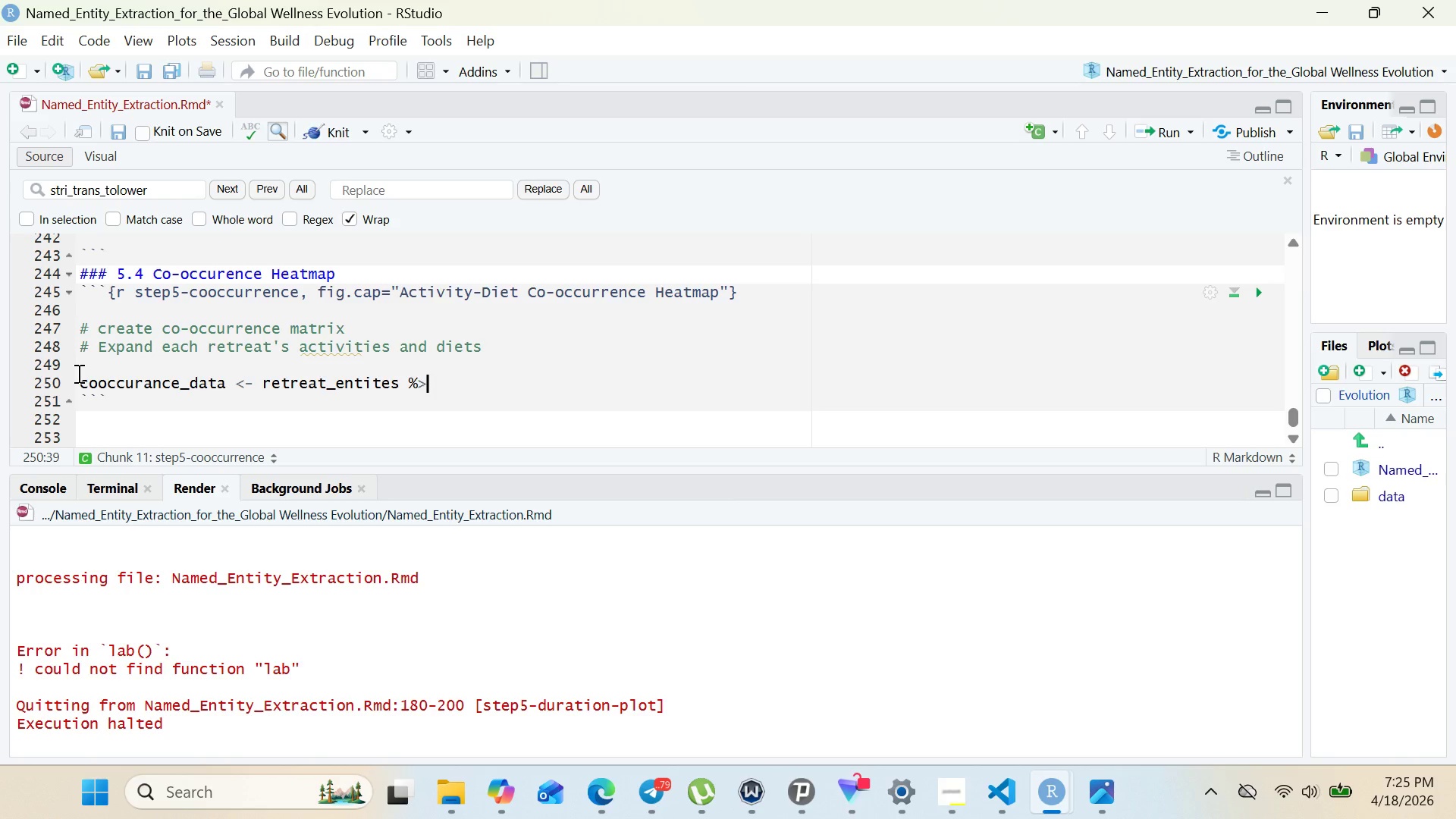 
key(Shift+5)
 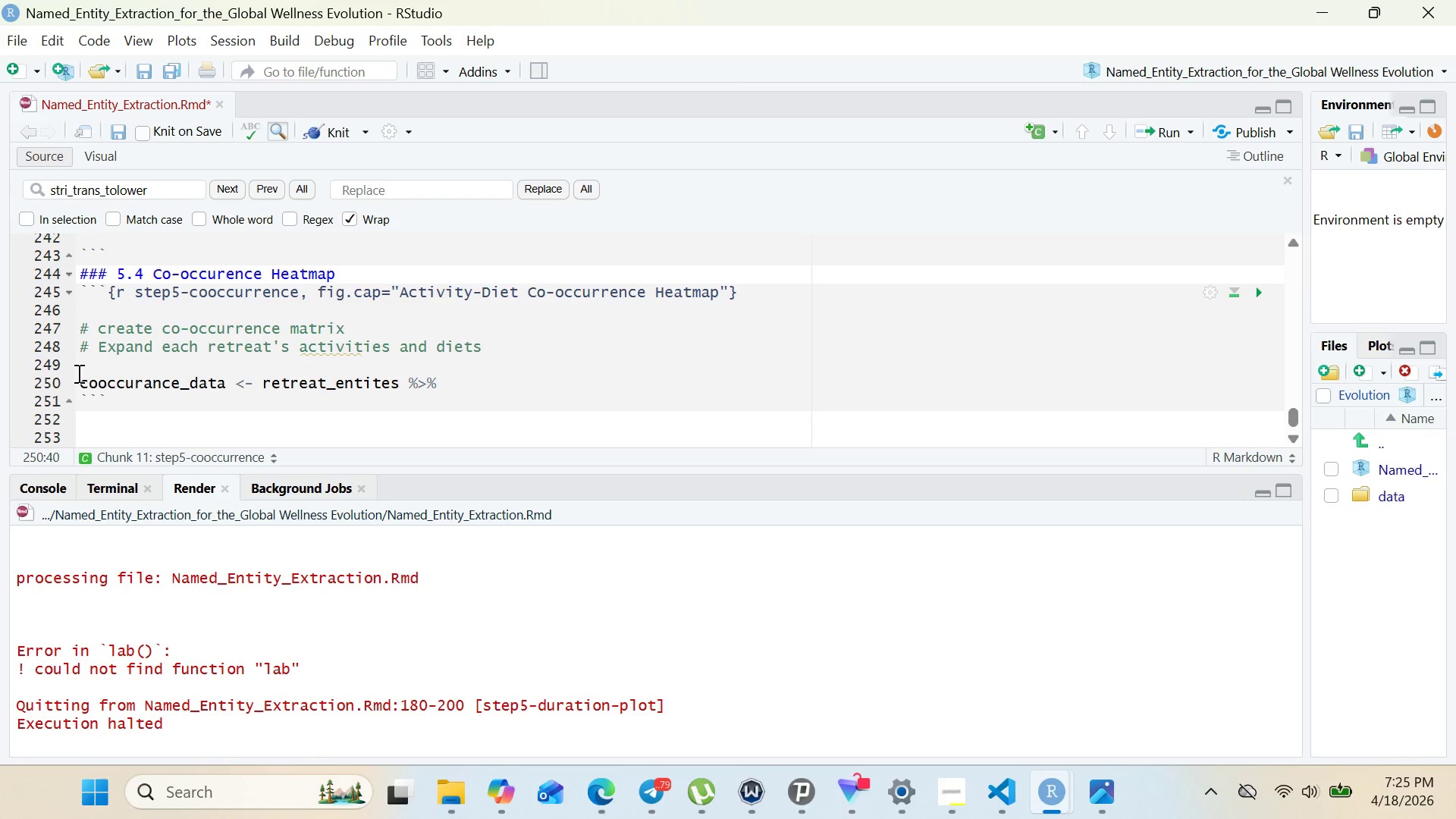 
key(Enter)
 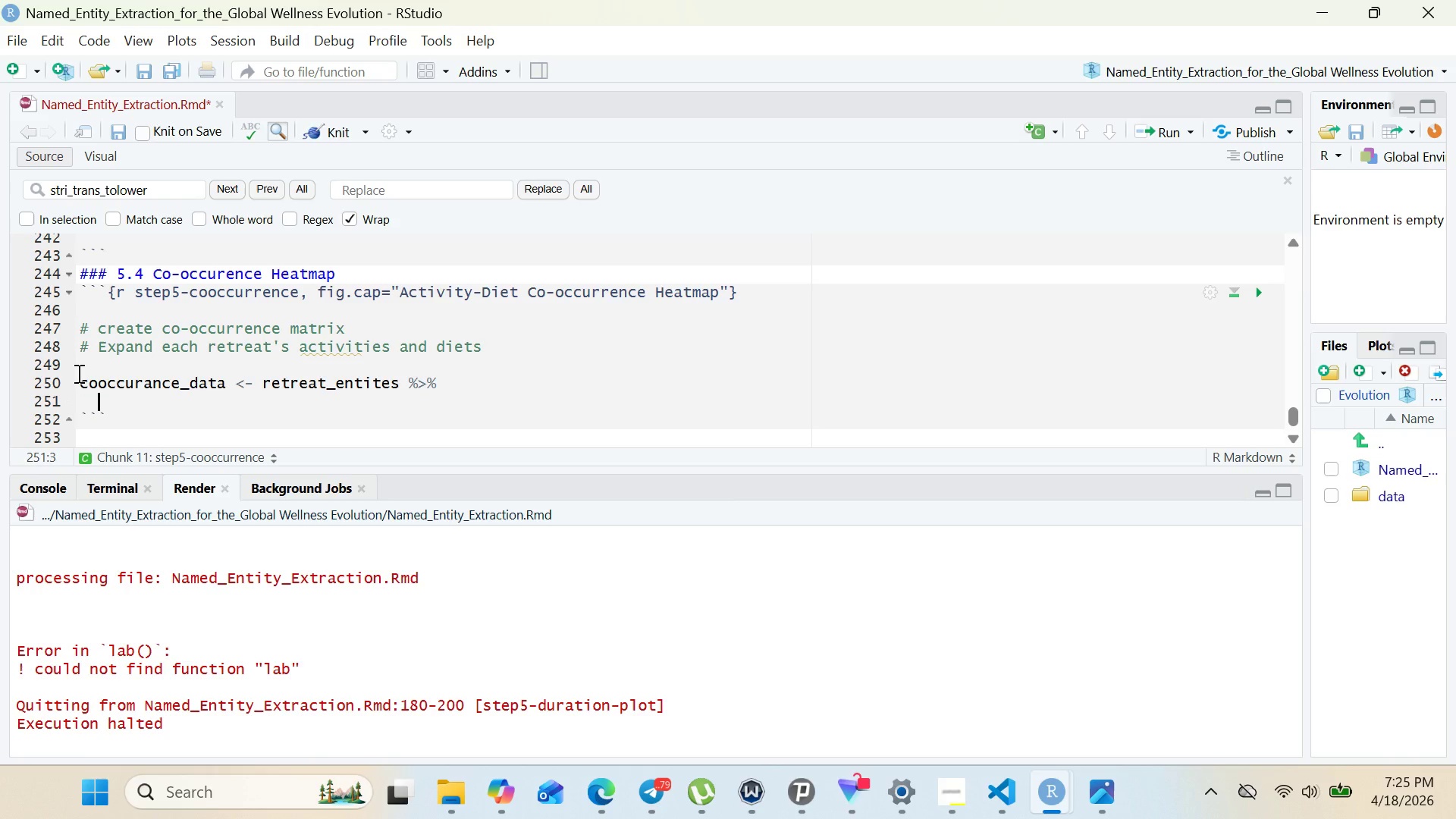 
type(filter(!is.mna)
key(Backspace)
key(Backspace)
key(Backspace)
type(na)
 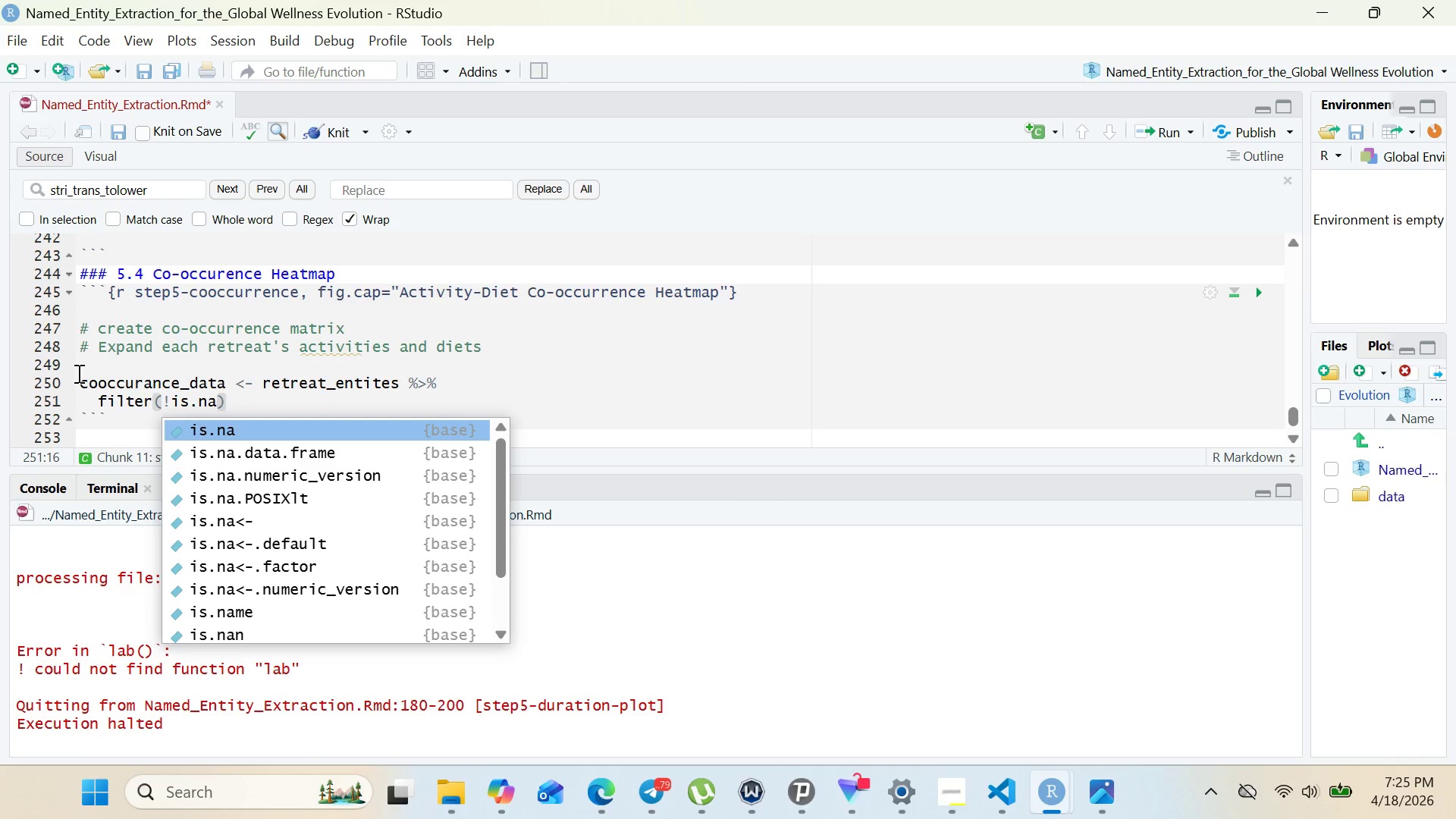 
key(Enter)
 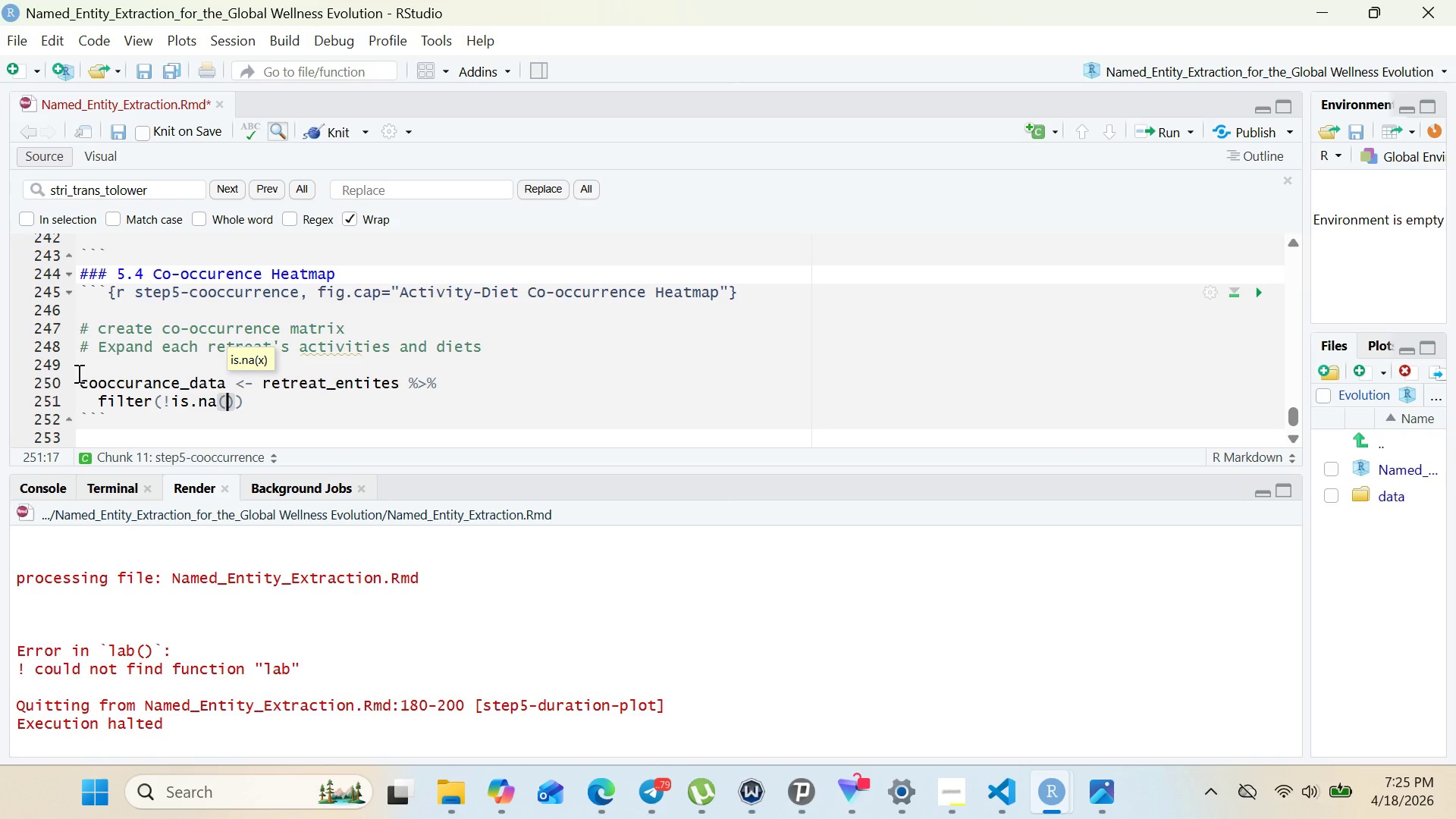 
type(activ)
 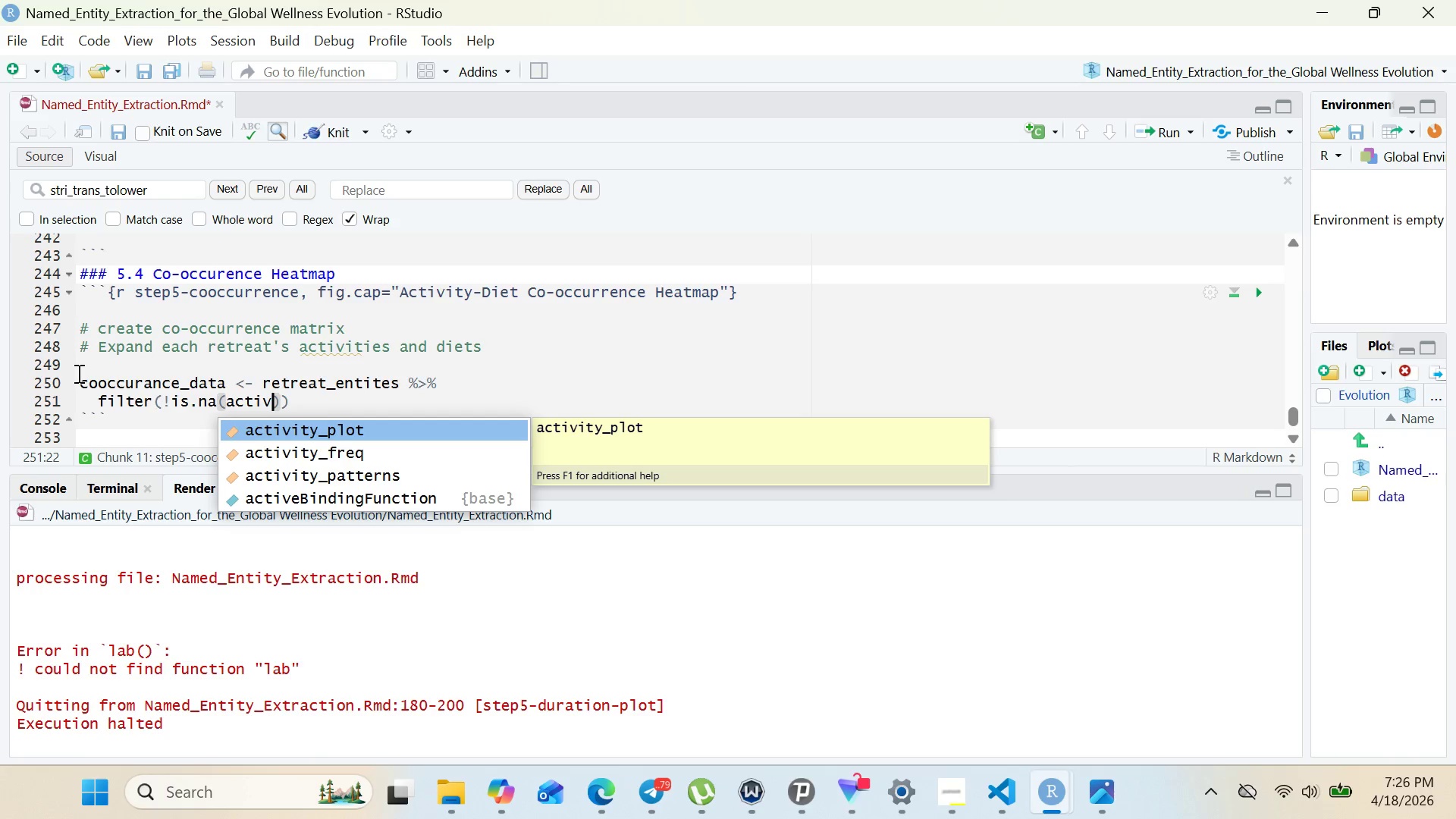 
wait(5.39)
 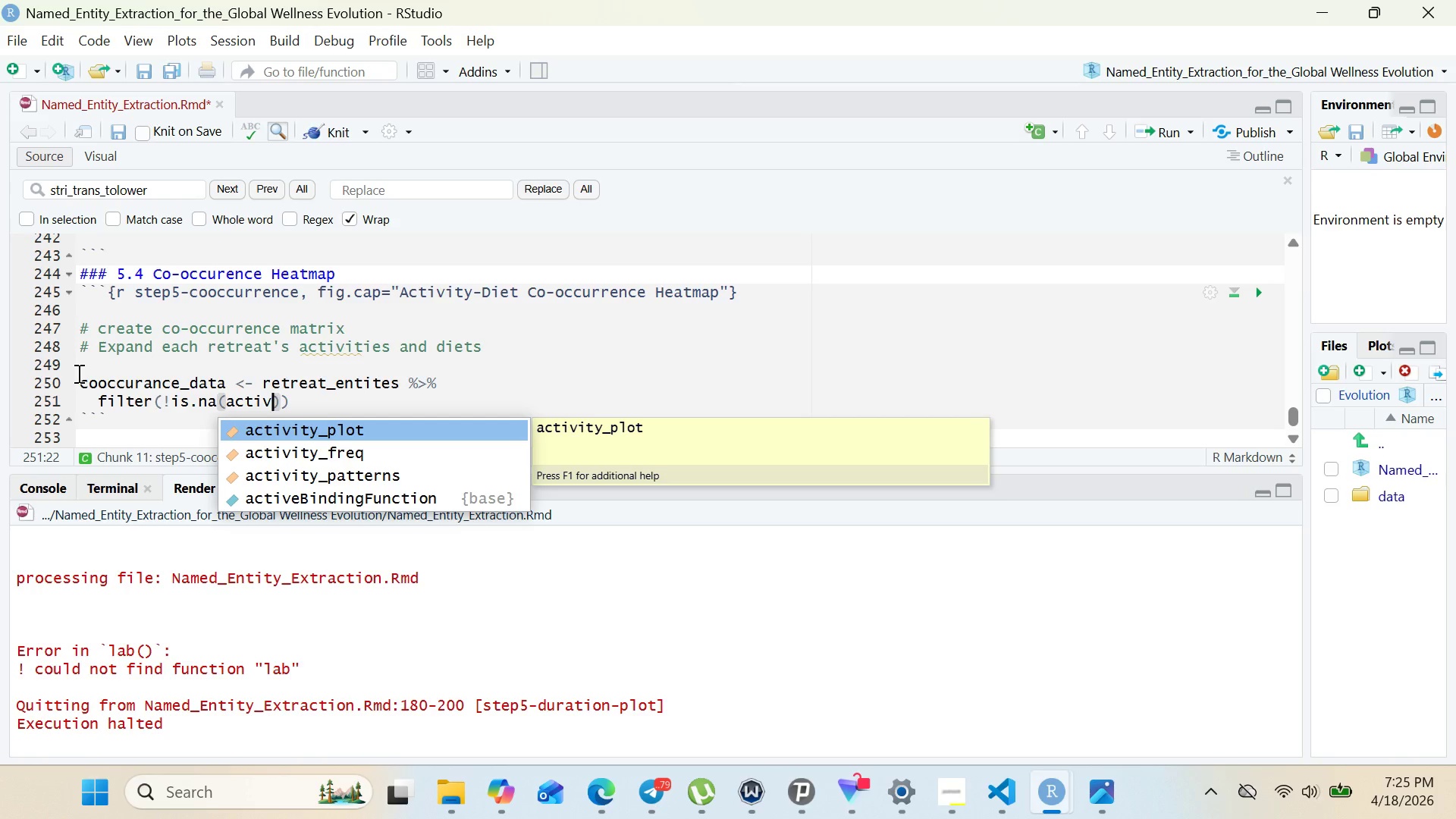 
type(ities)
 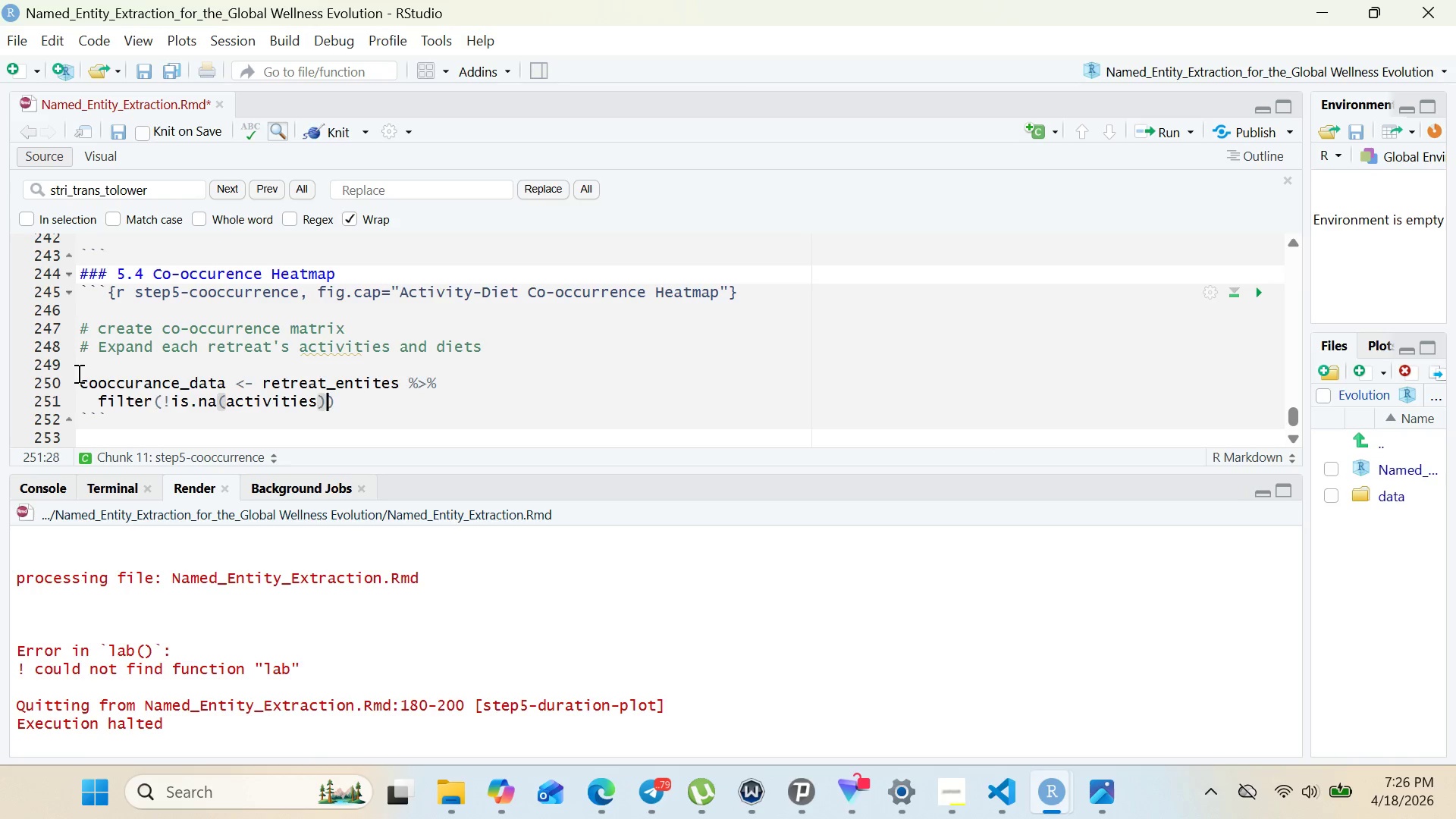 
key(ArrowRight)
 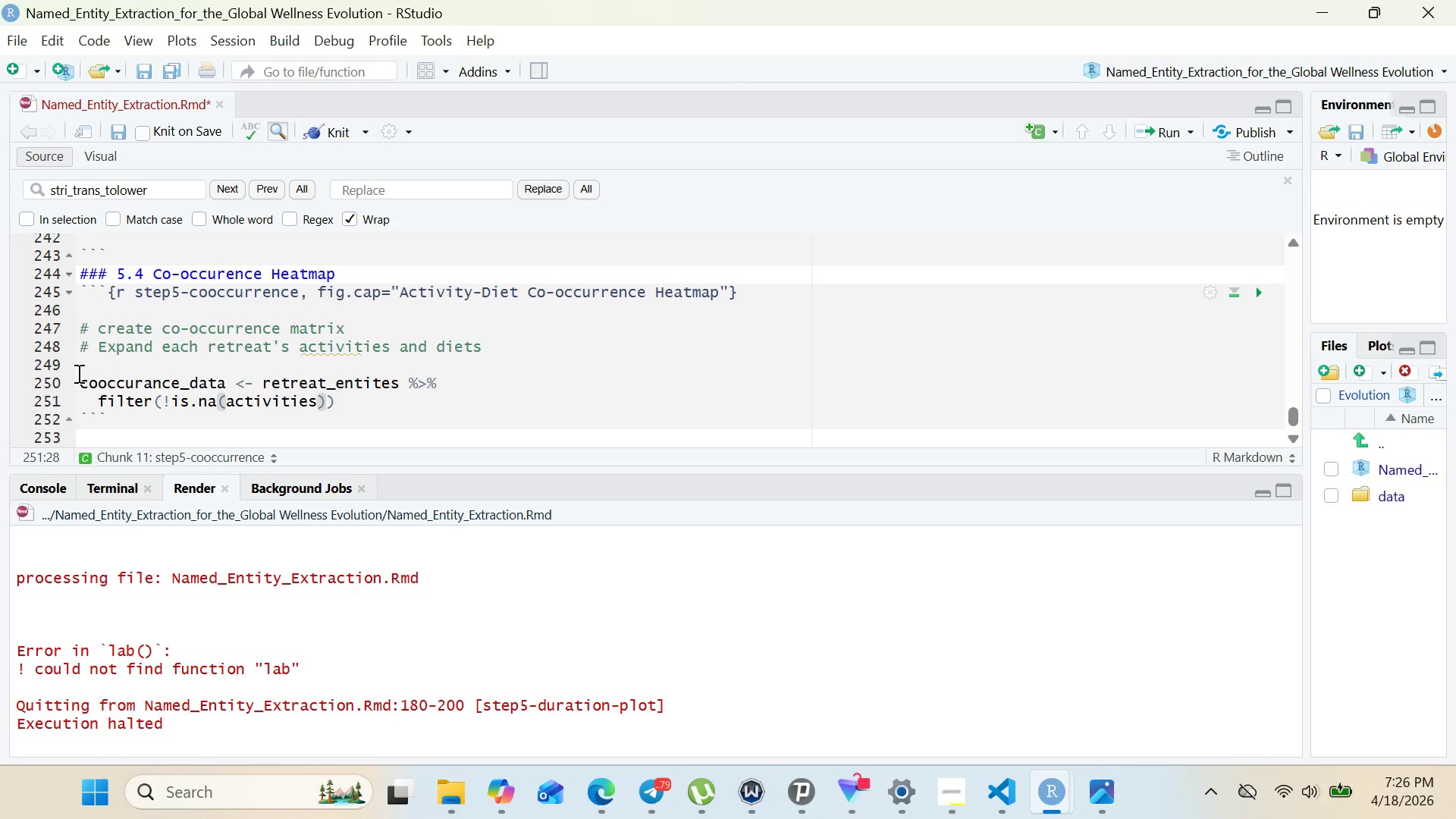 
type(, !is.na)
 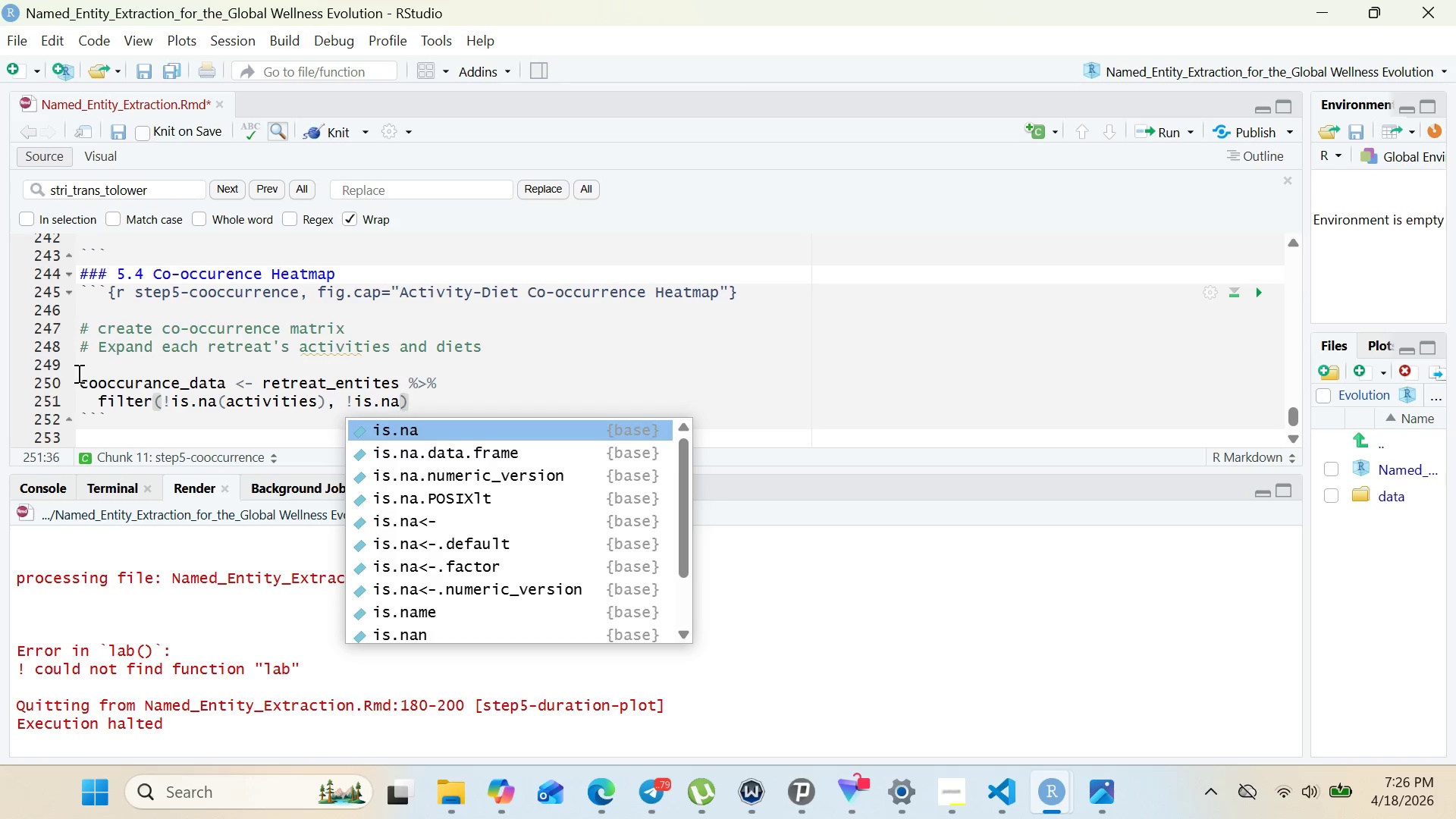 
key(Enter)
 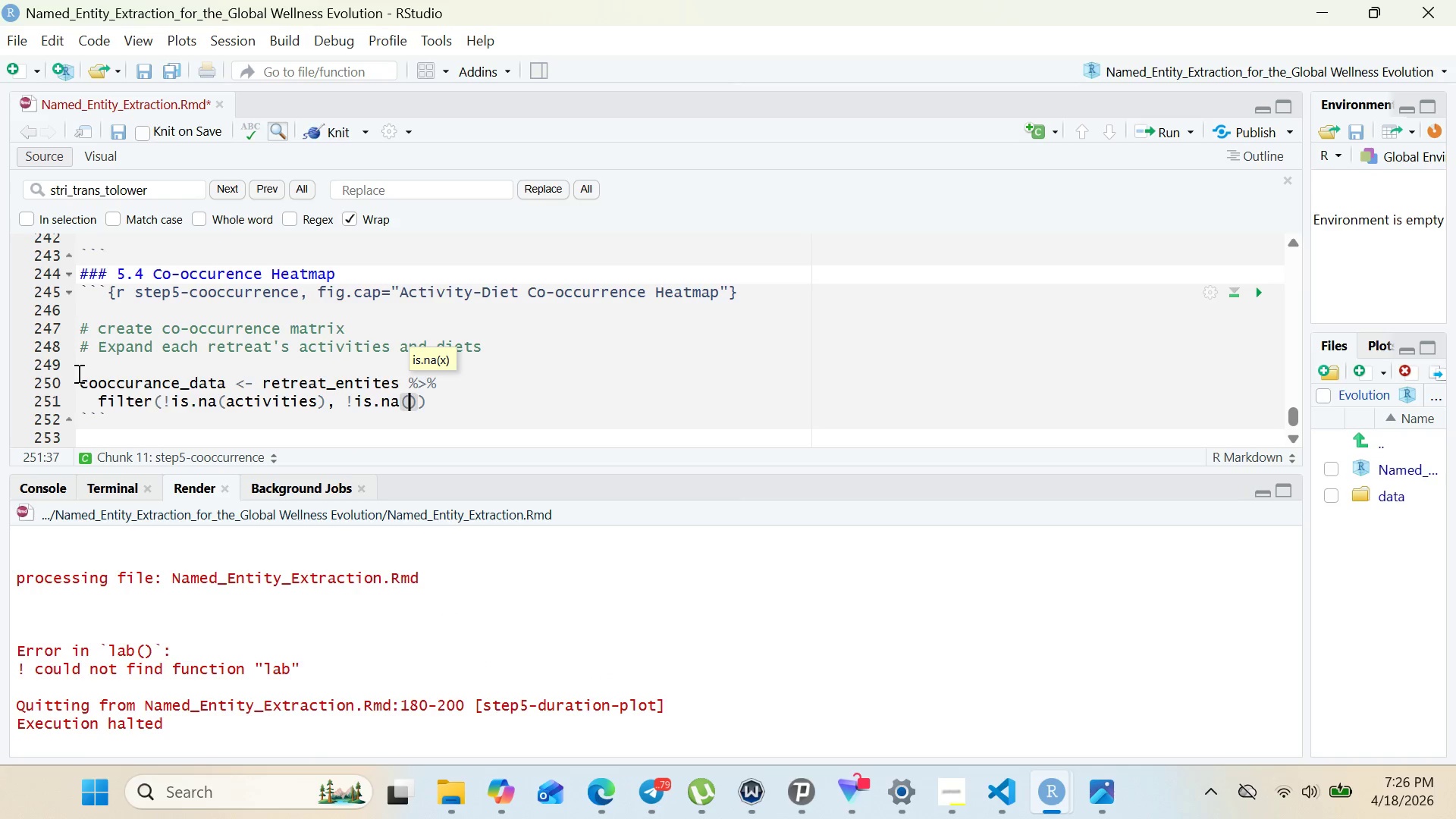 
type(diet)
 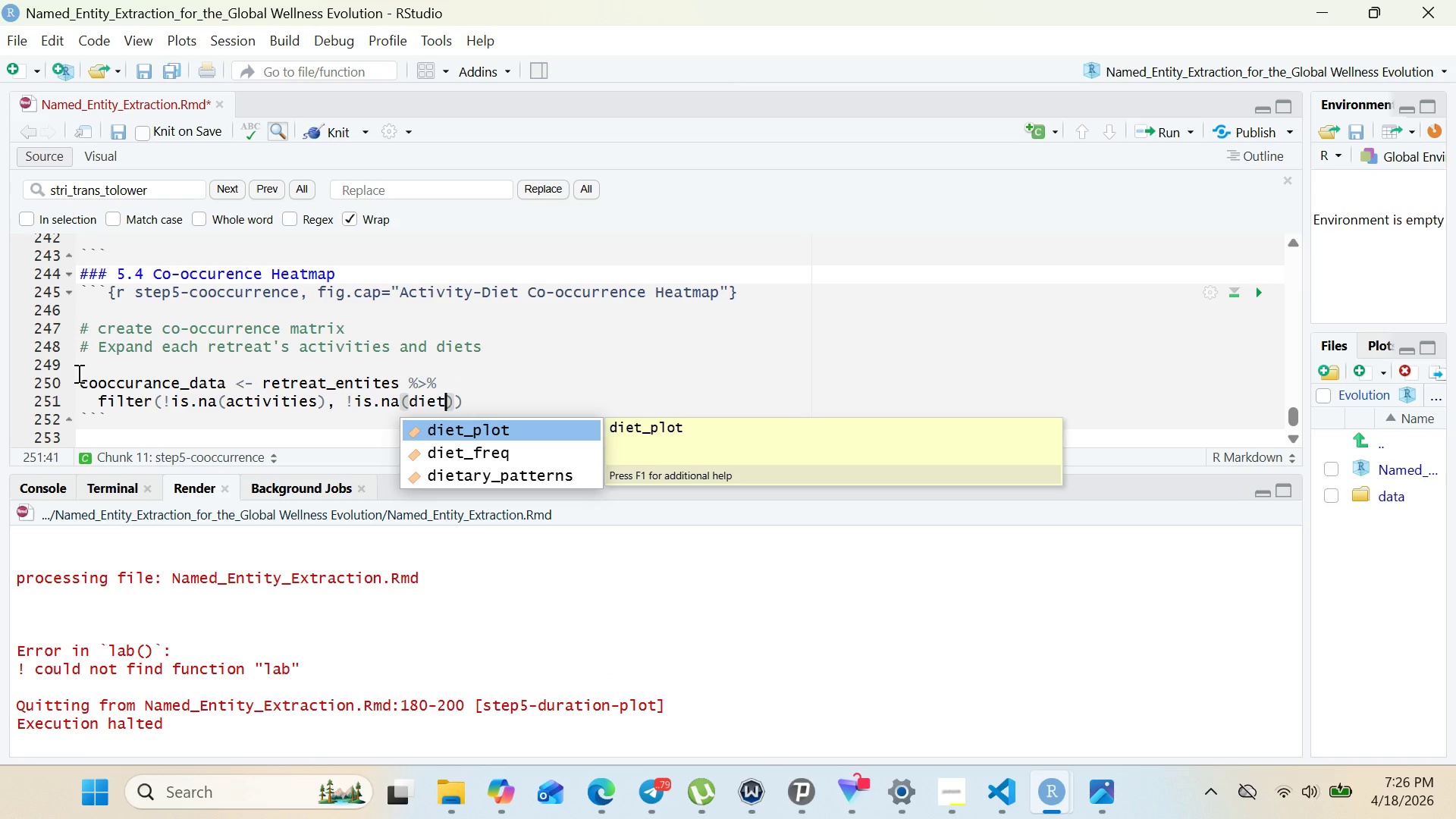 
key(ArrowRight)
 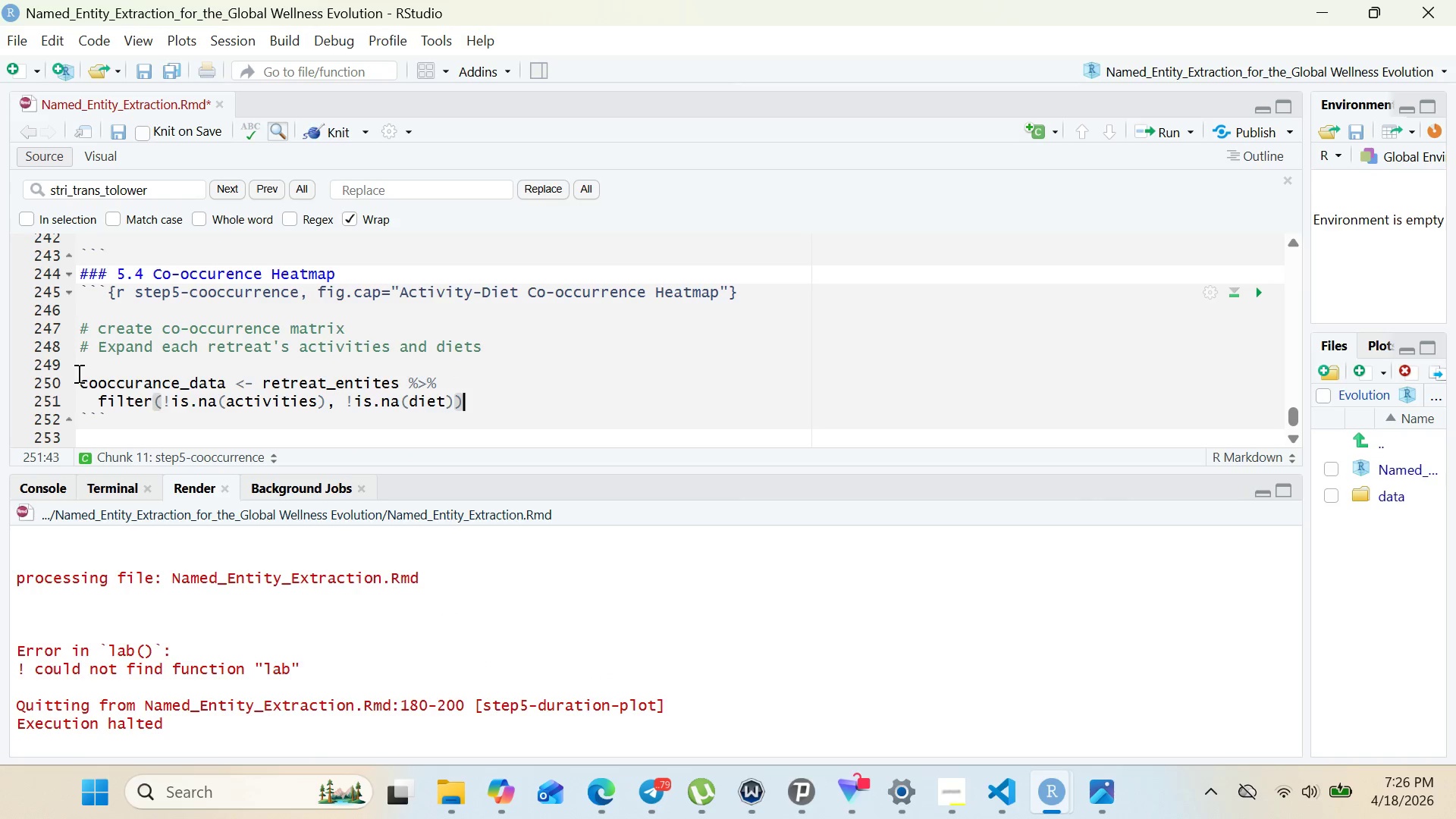 
key(ArrowRight)
 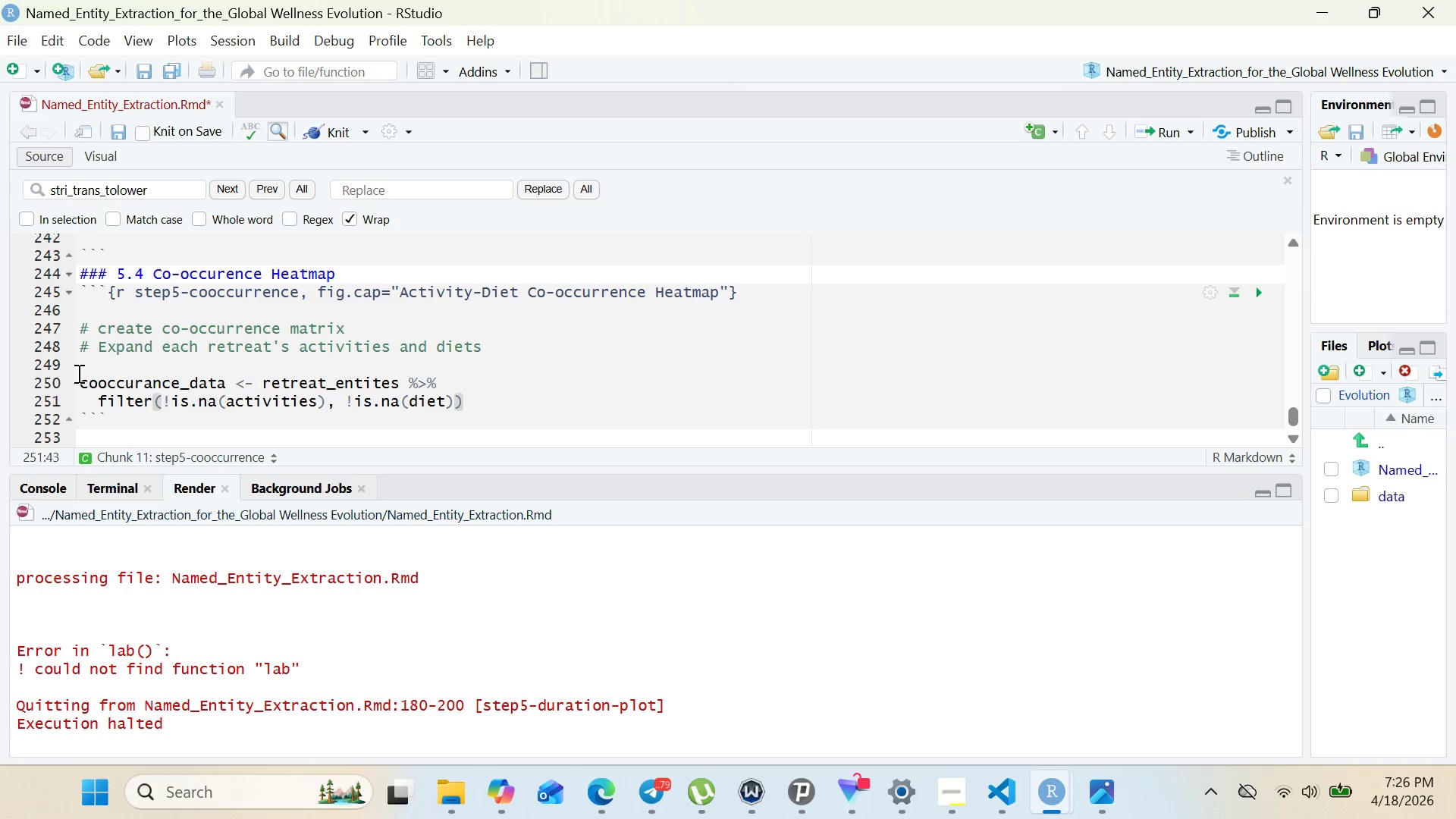 
key(Space)
 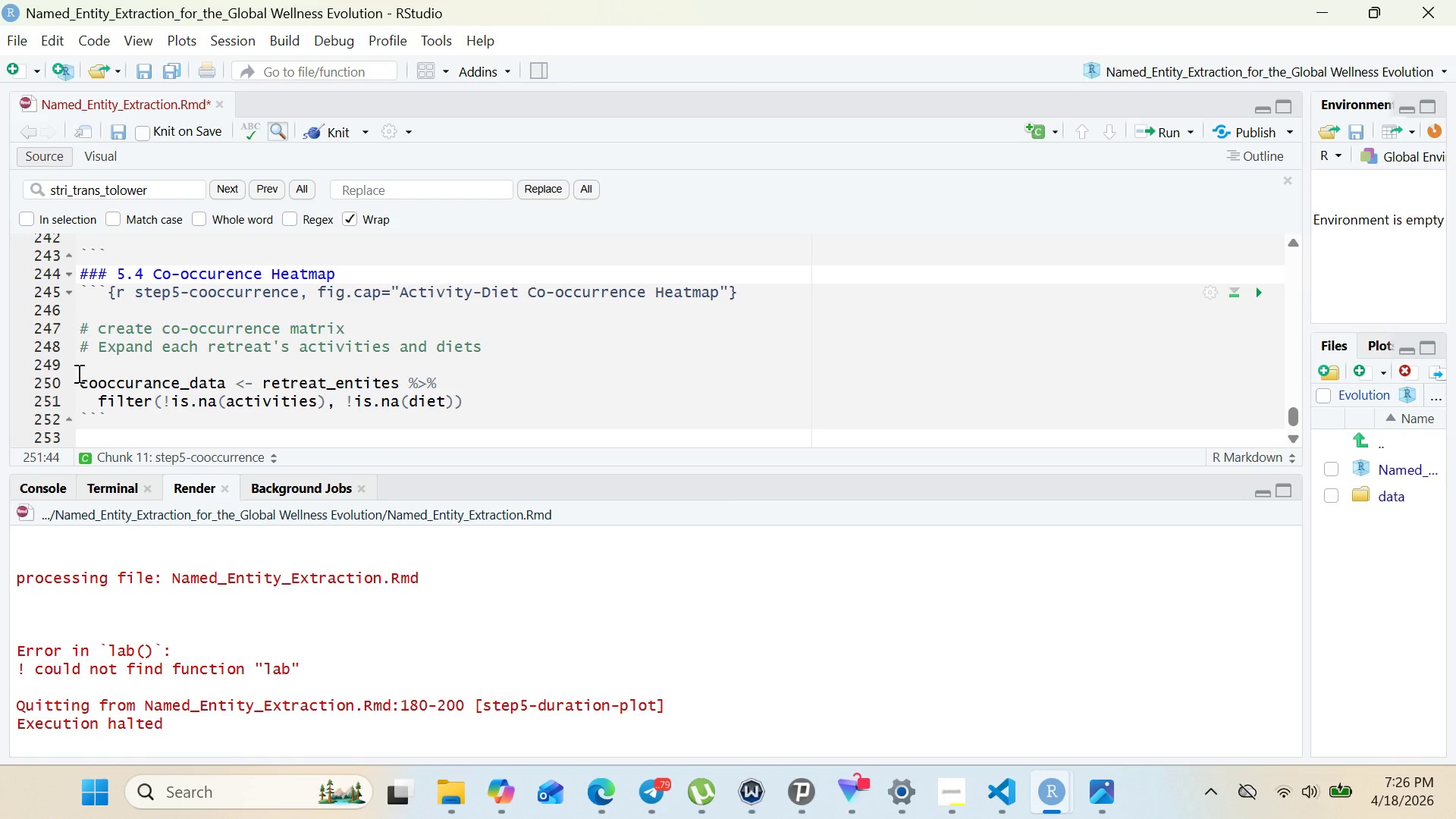 
key(Shift+5)
 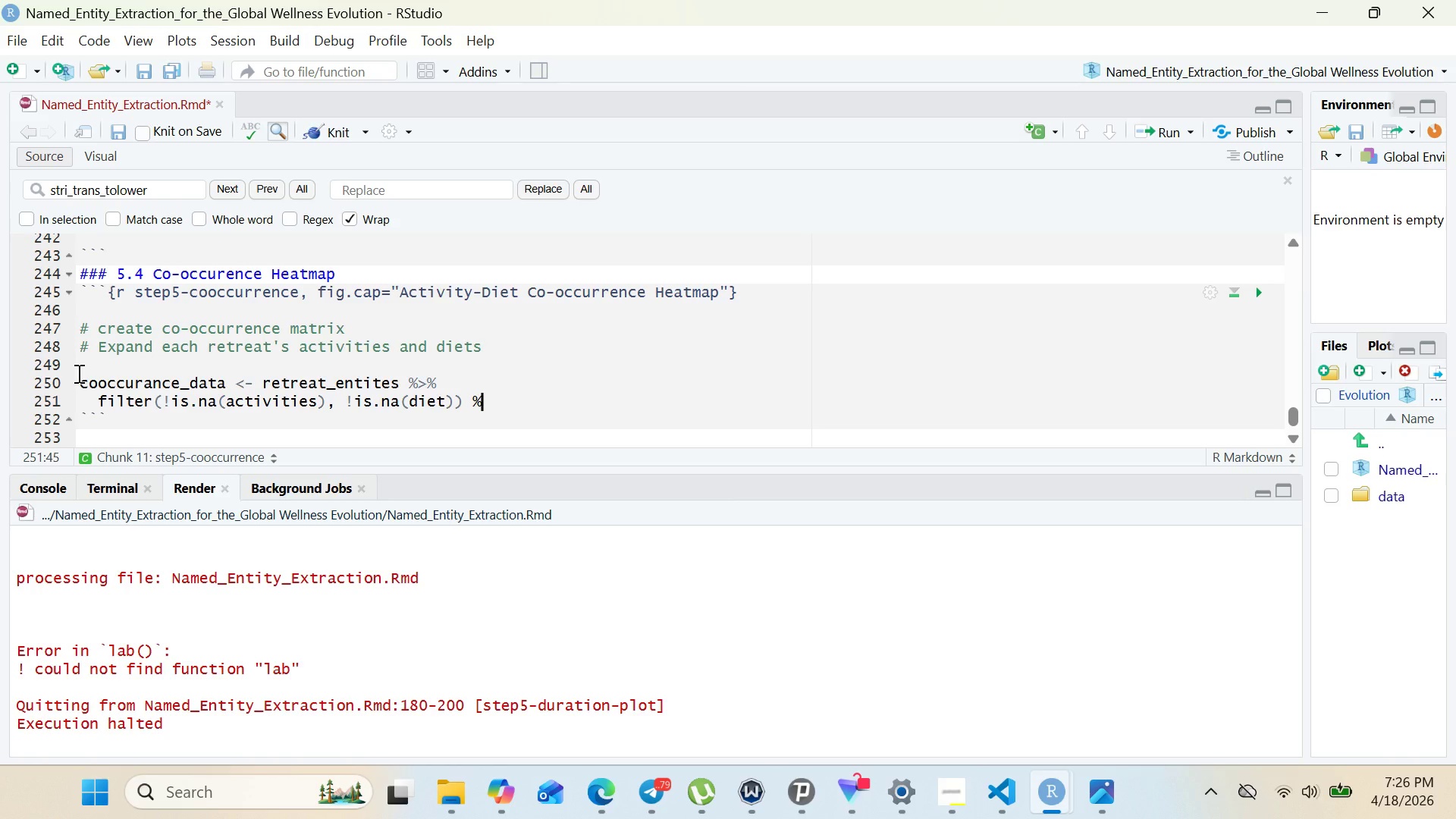 
key(Shift+Period)
 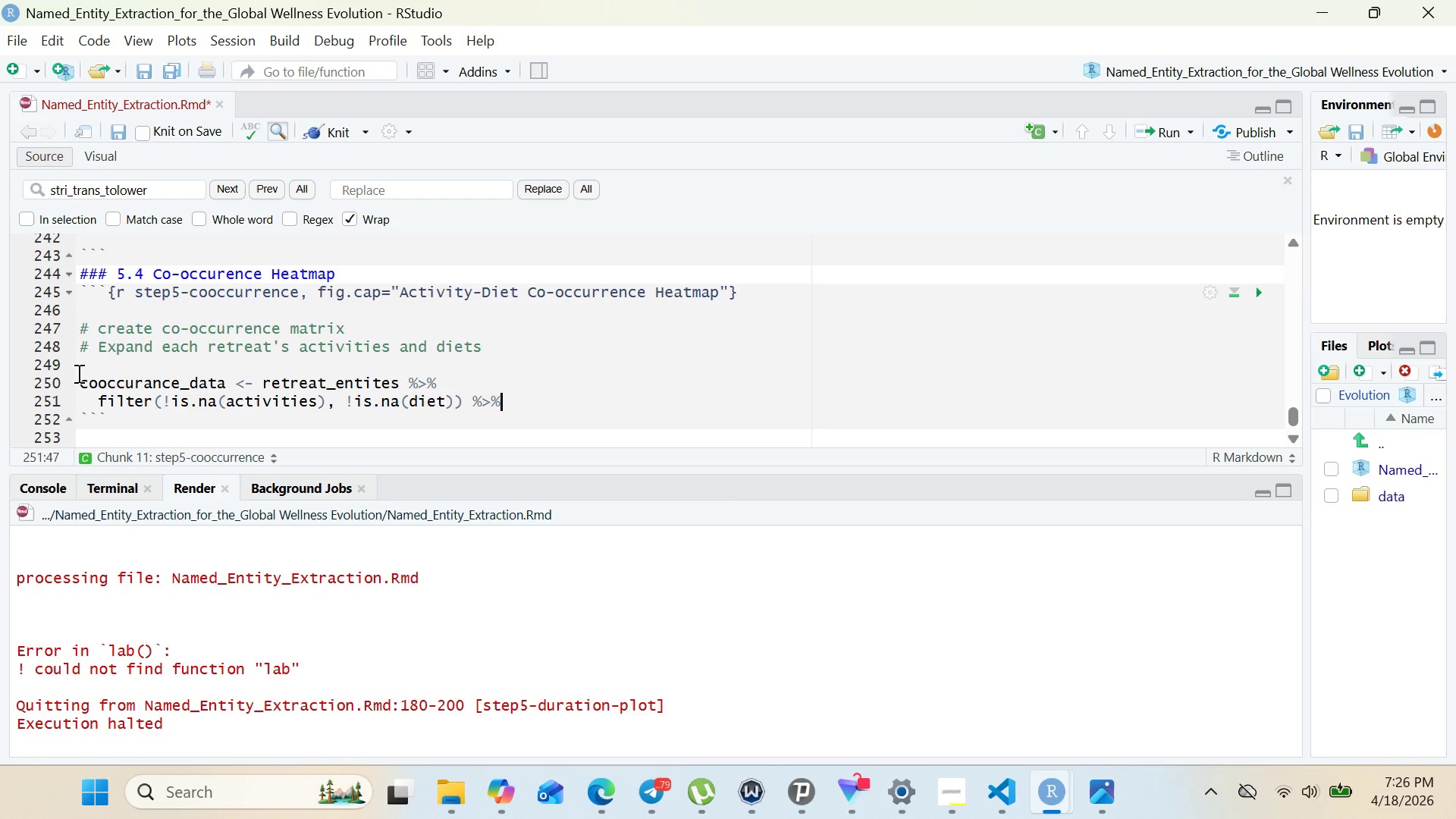 
key(Shift+5)
 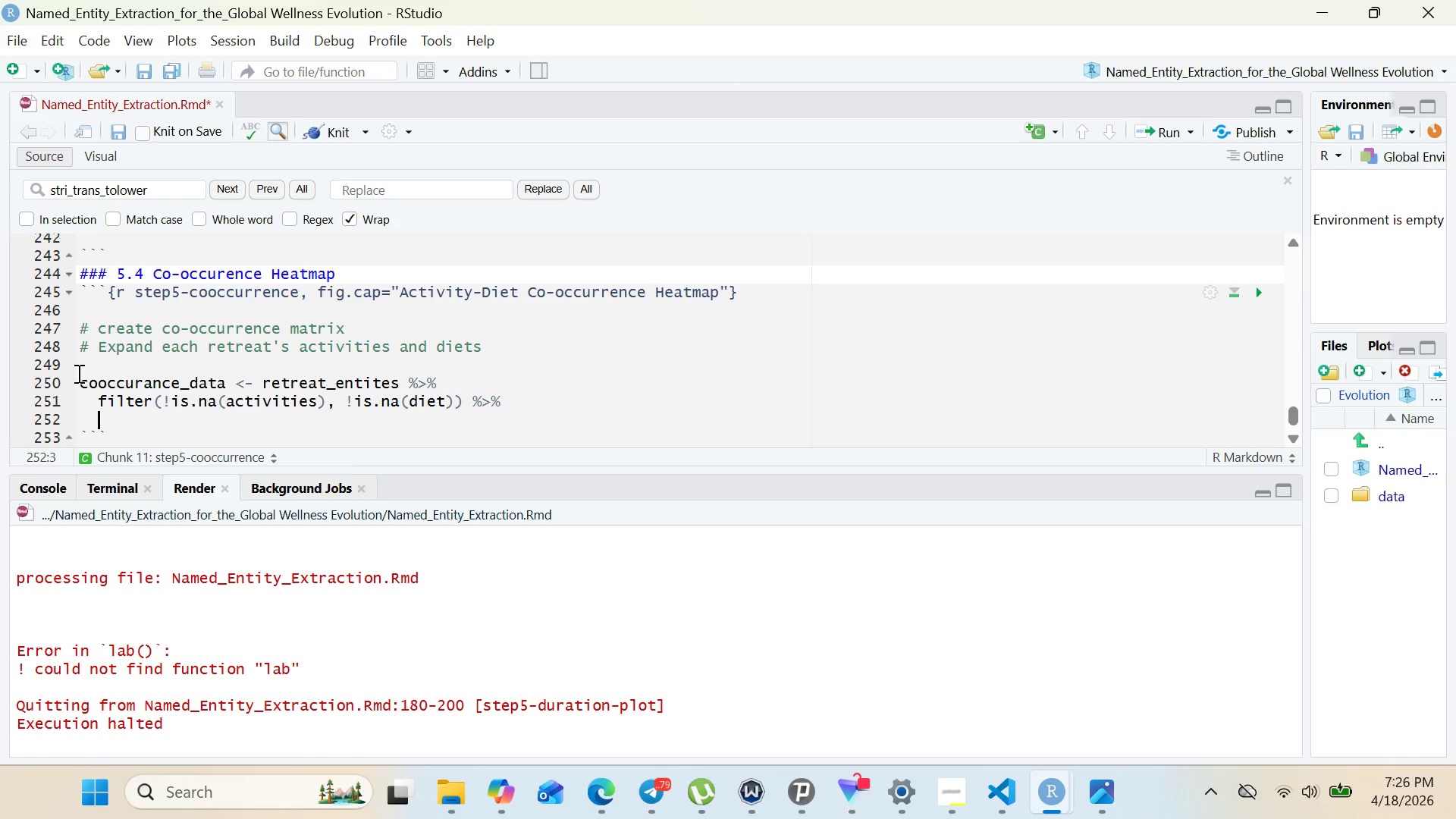 
key(Enter)
 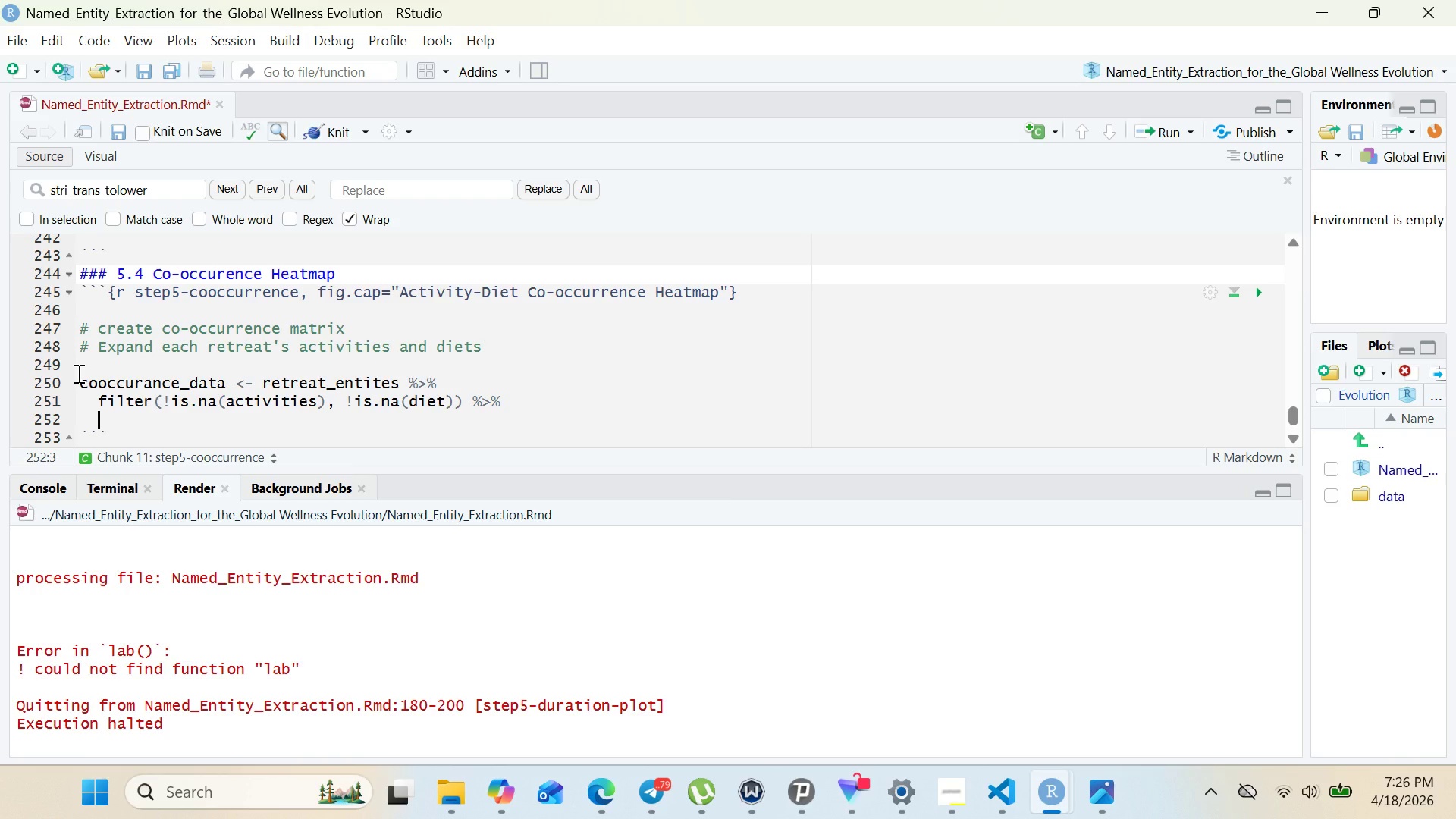 
type(mutate()
 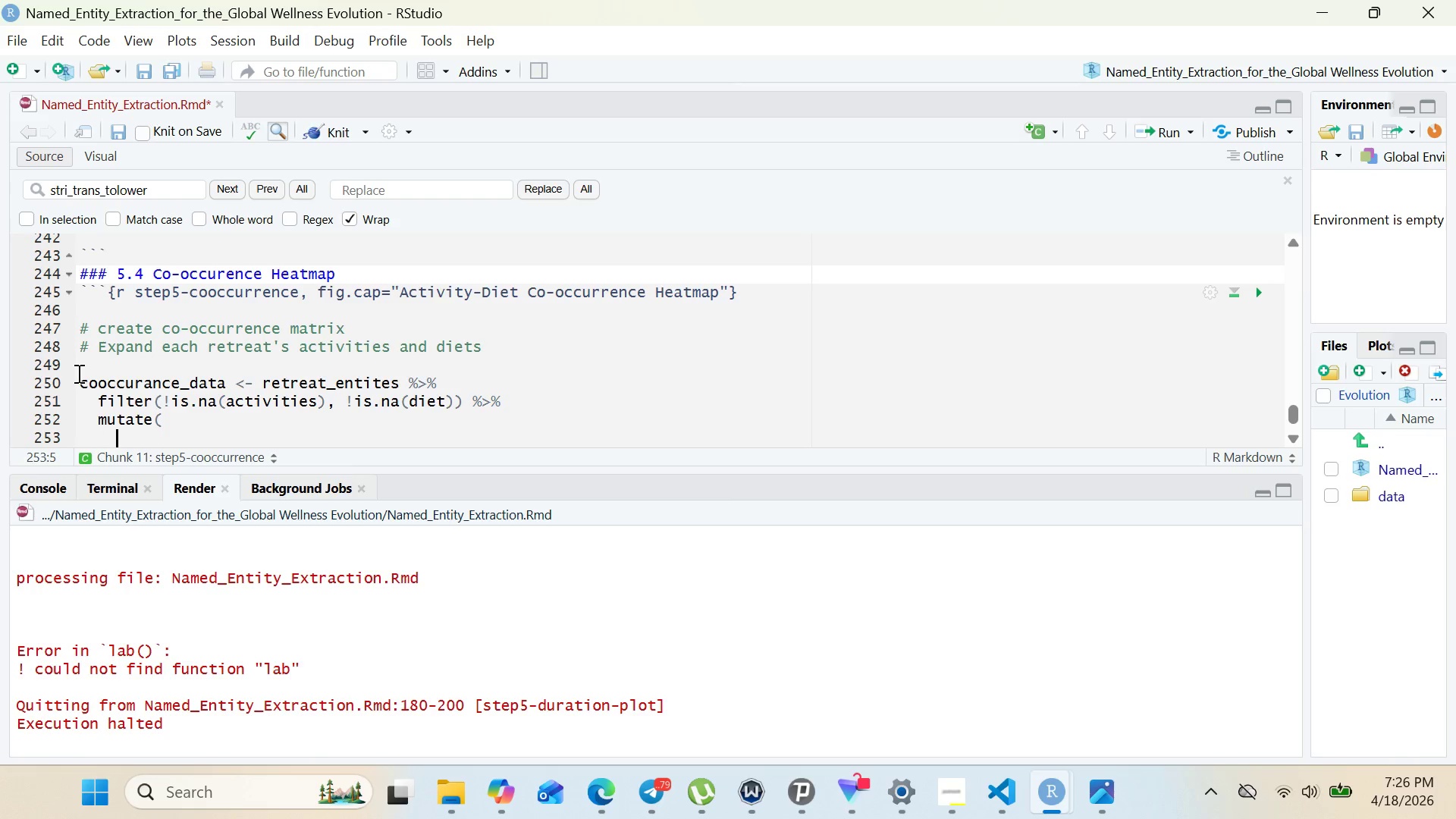 
 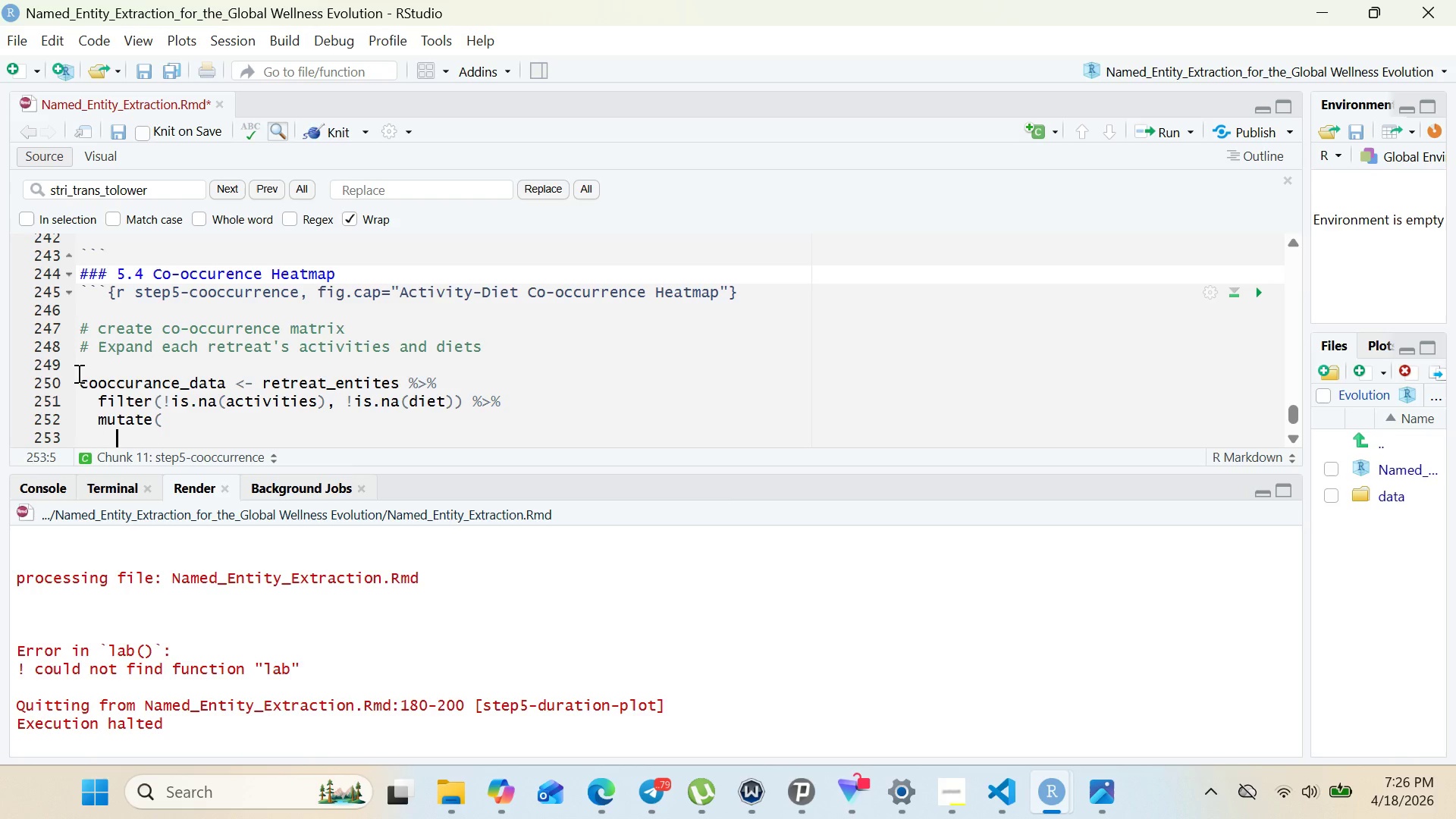 
key(Enter)
 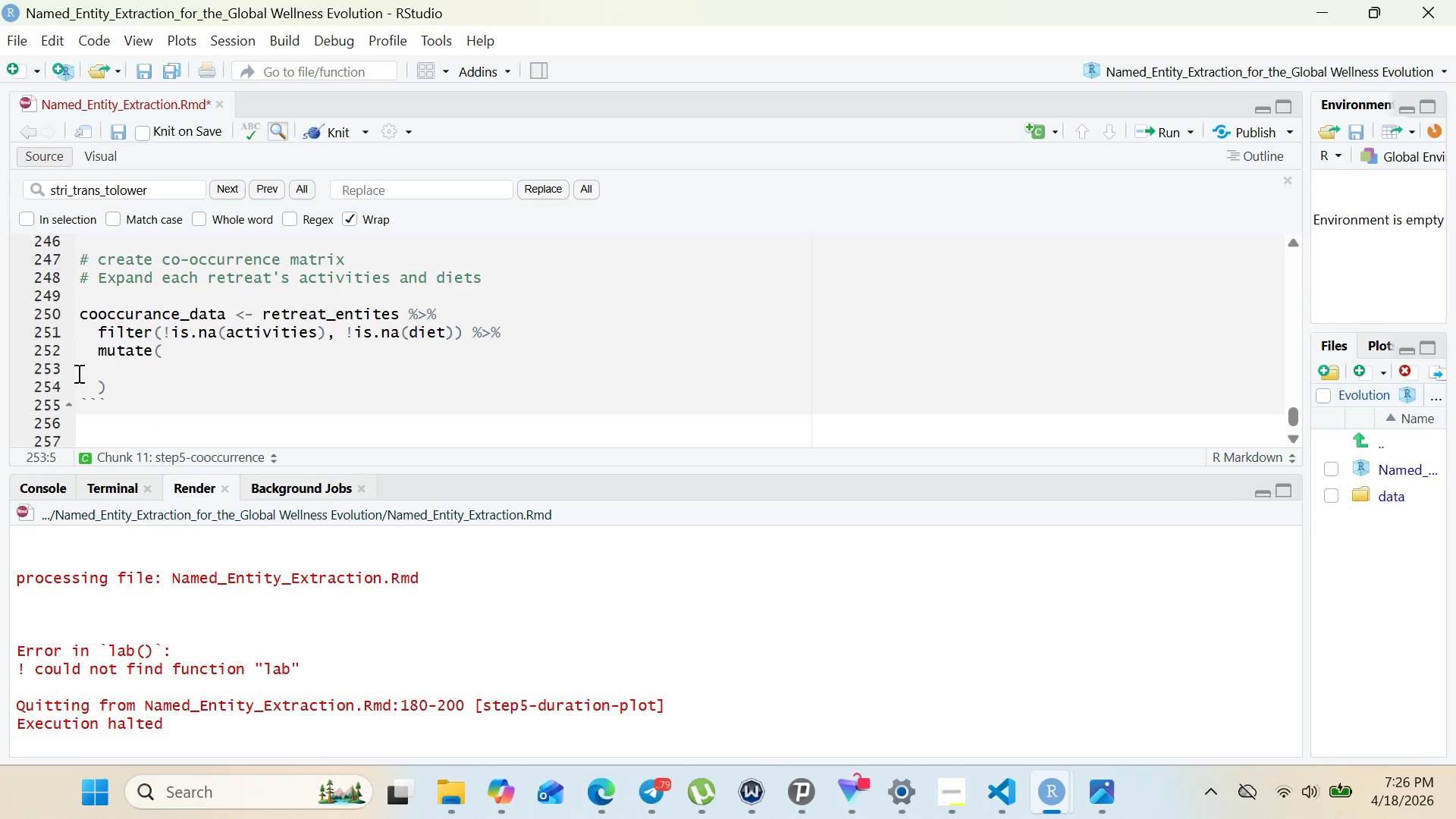 
type(primary)
 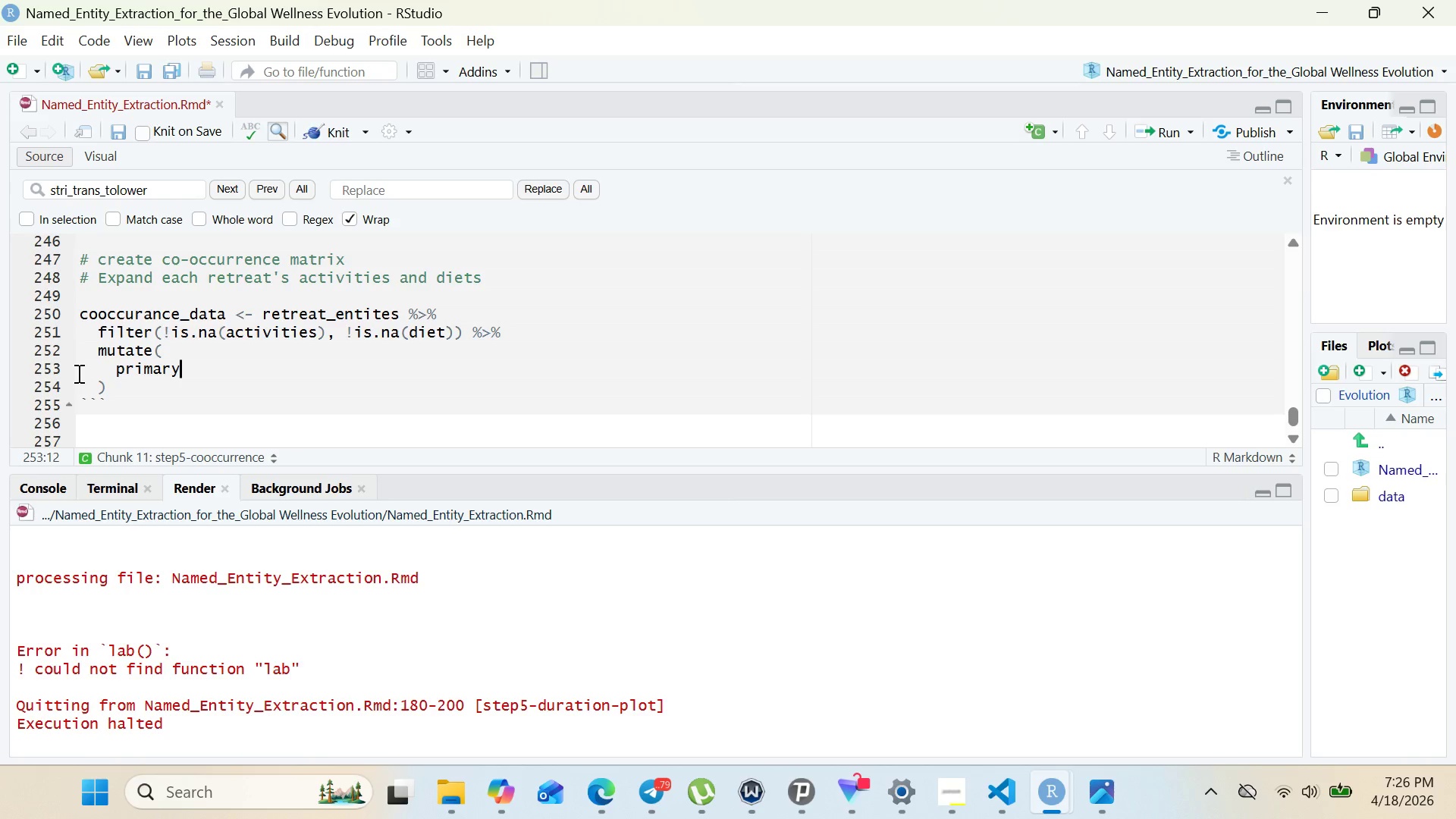 
key(Shift+Minus)
 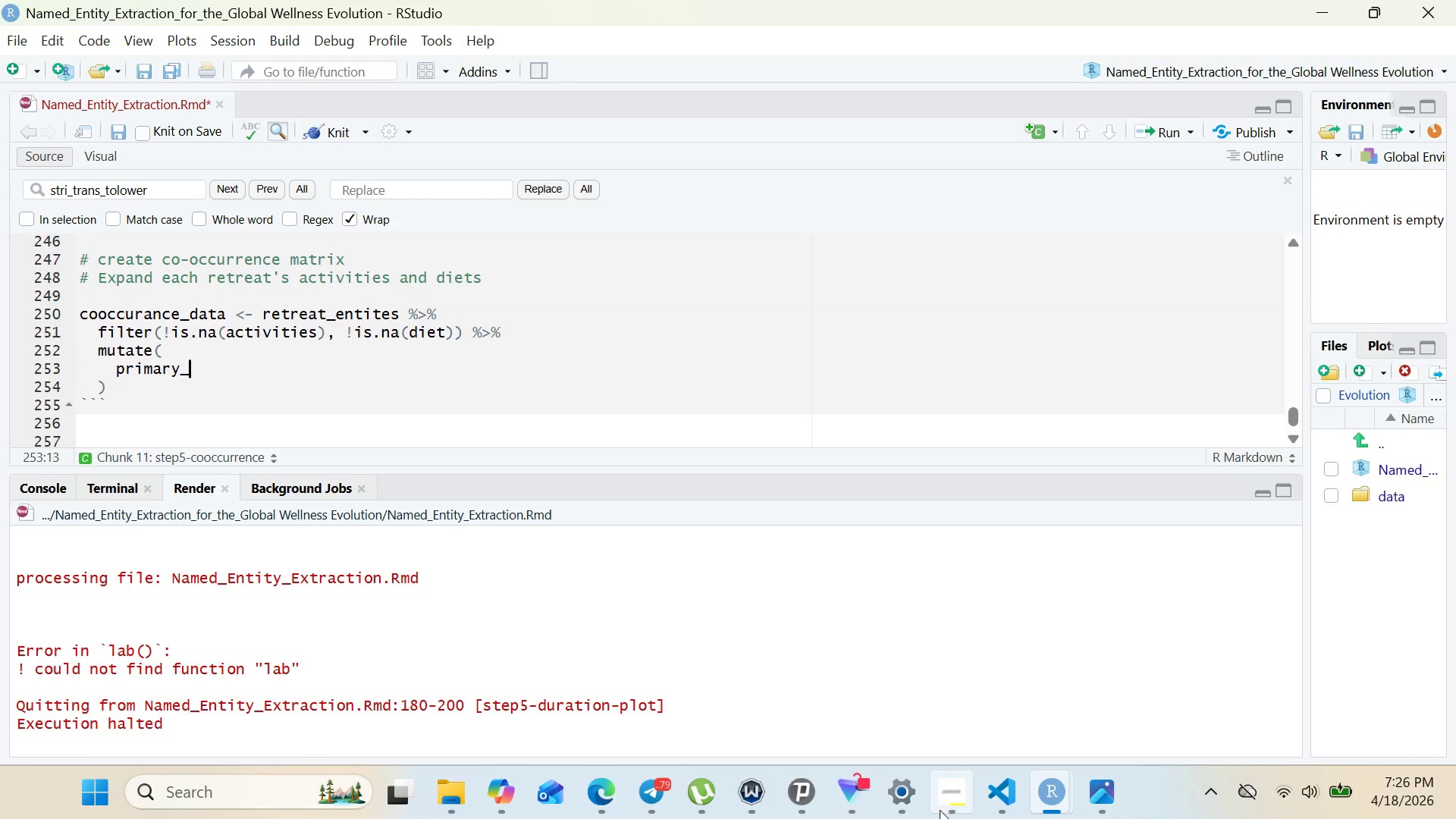 
left_click([940, 810])